 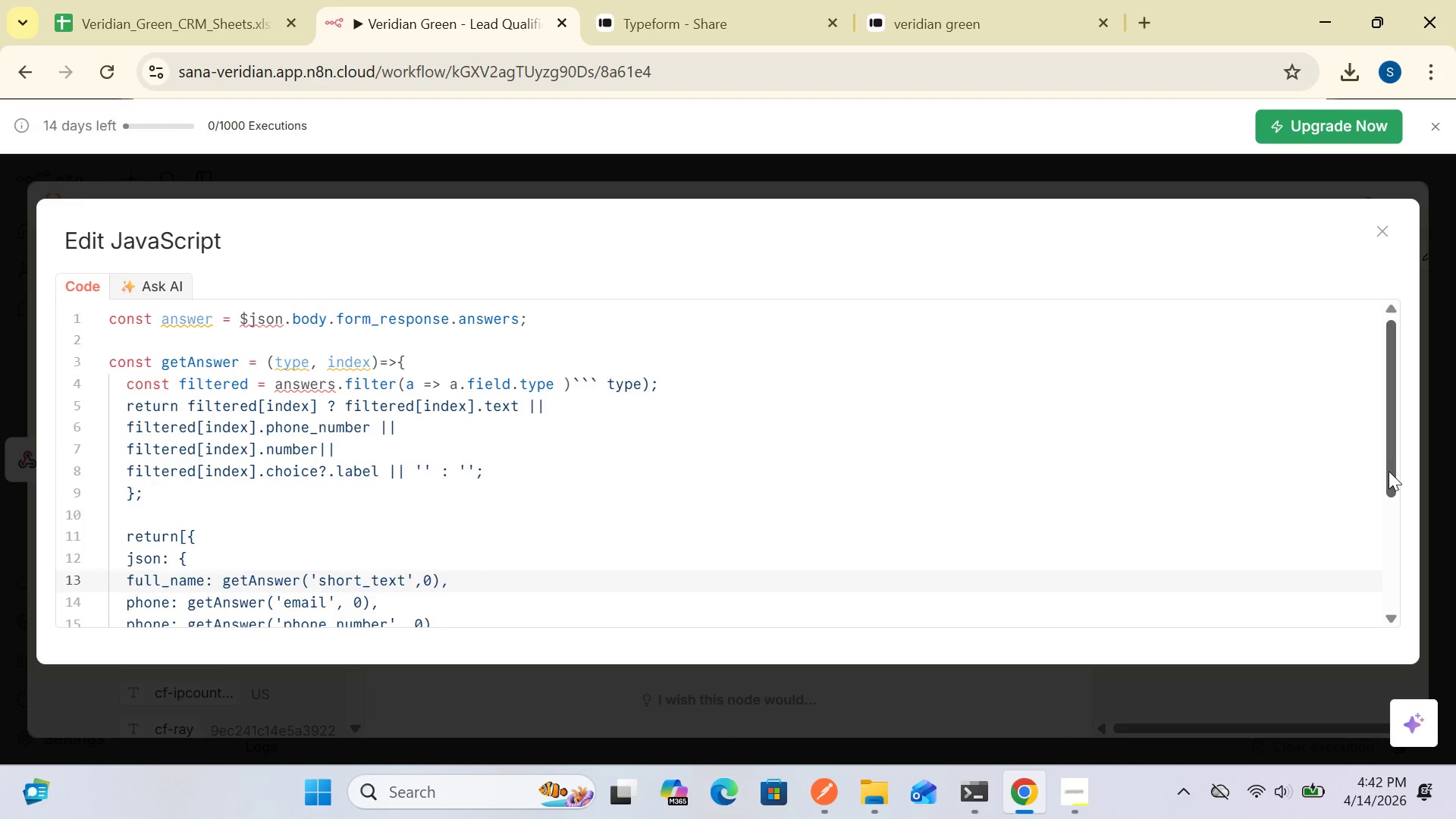 
left_click_drag(start_coordinate=[1387, 471], to_coordinate=[1401, 613])
 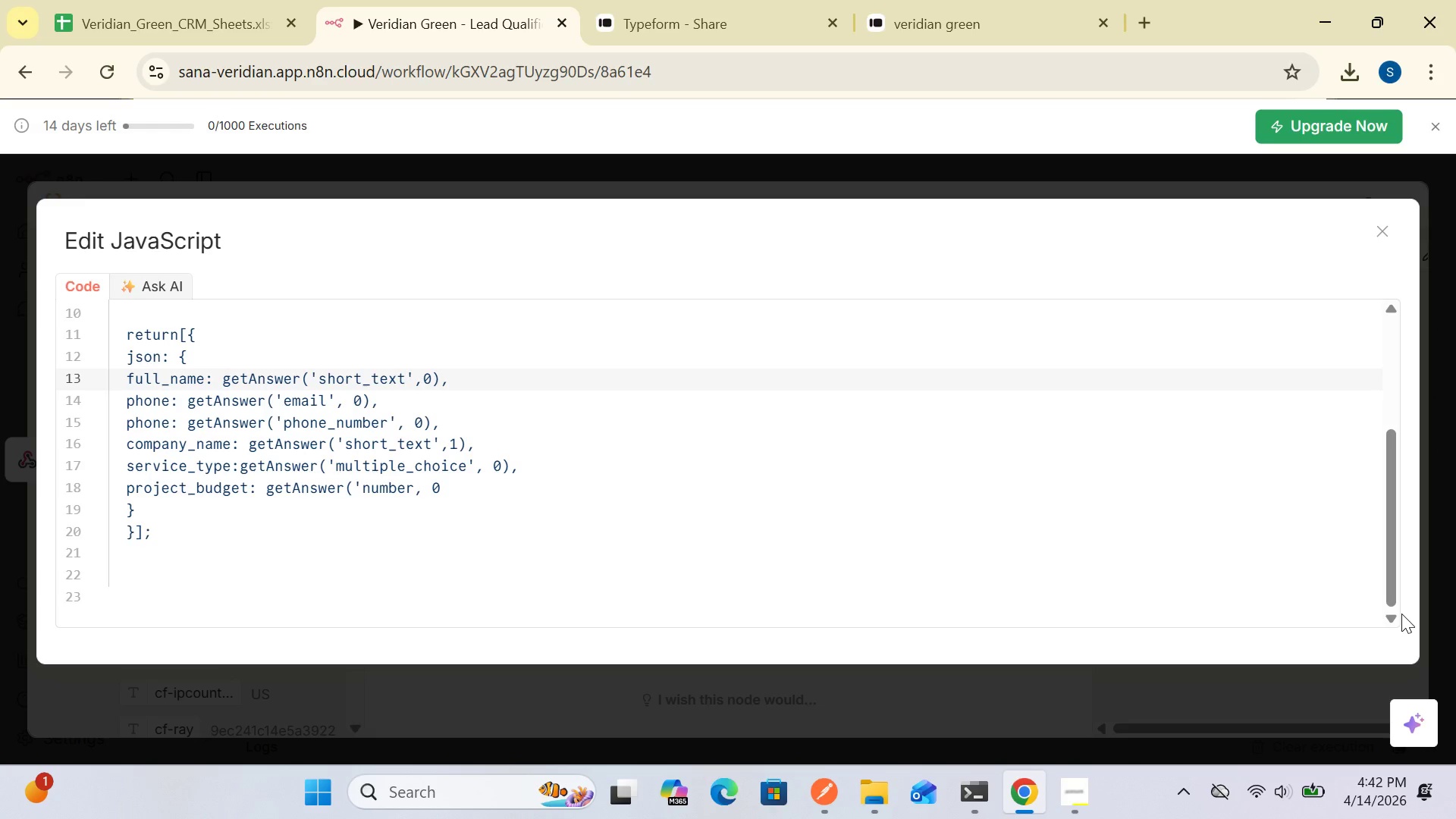 
wait(25.77)
 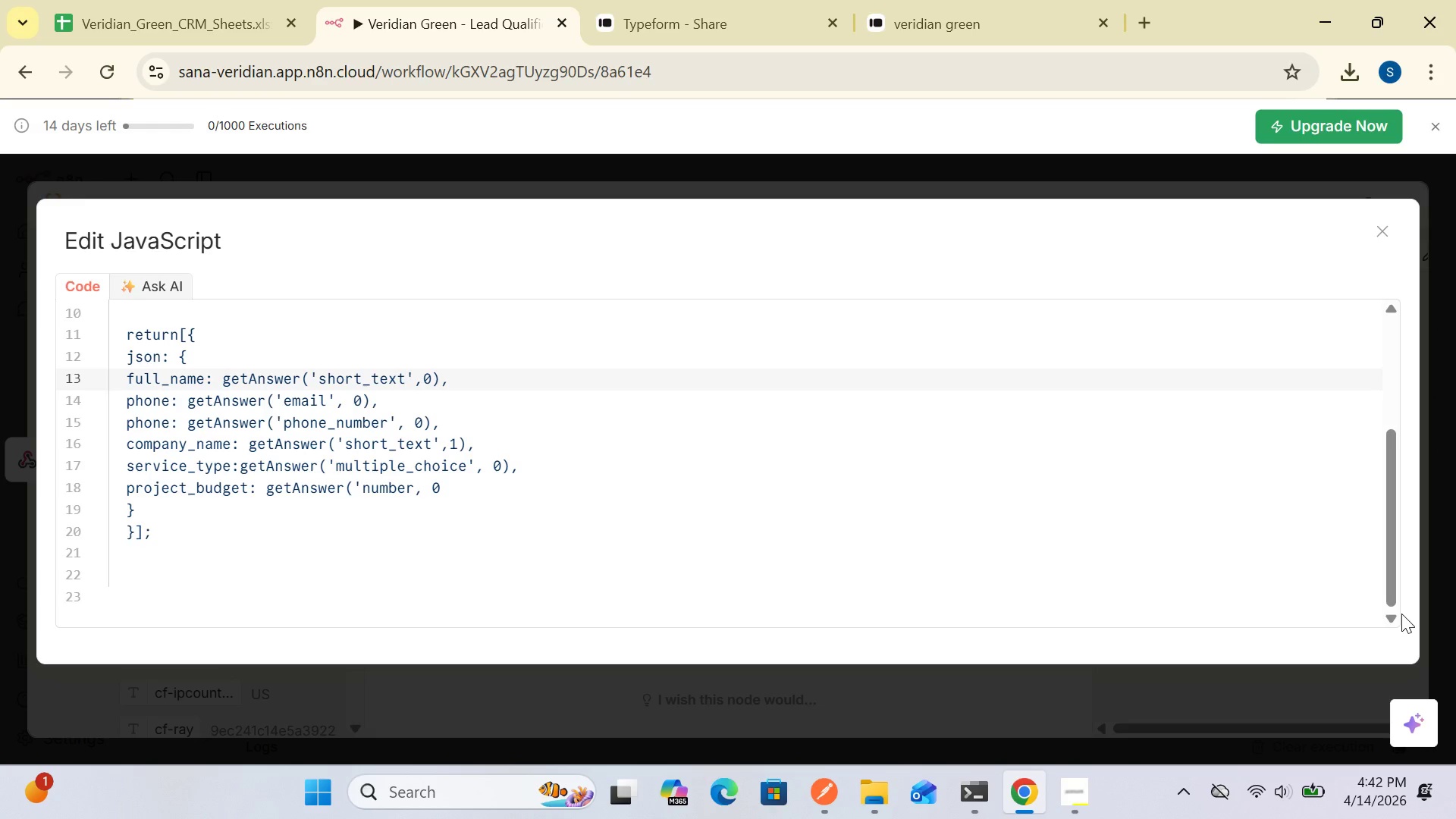 
left_click([1384, 512])
 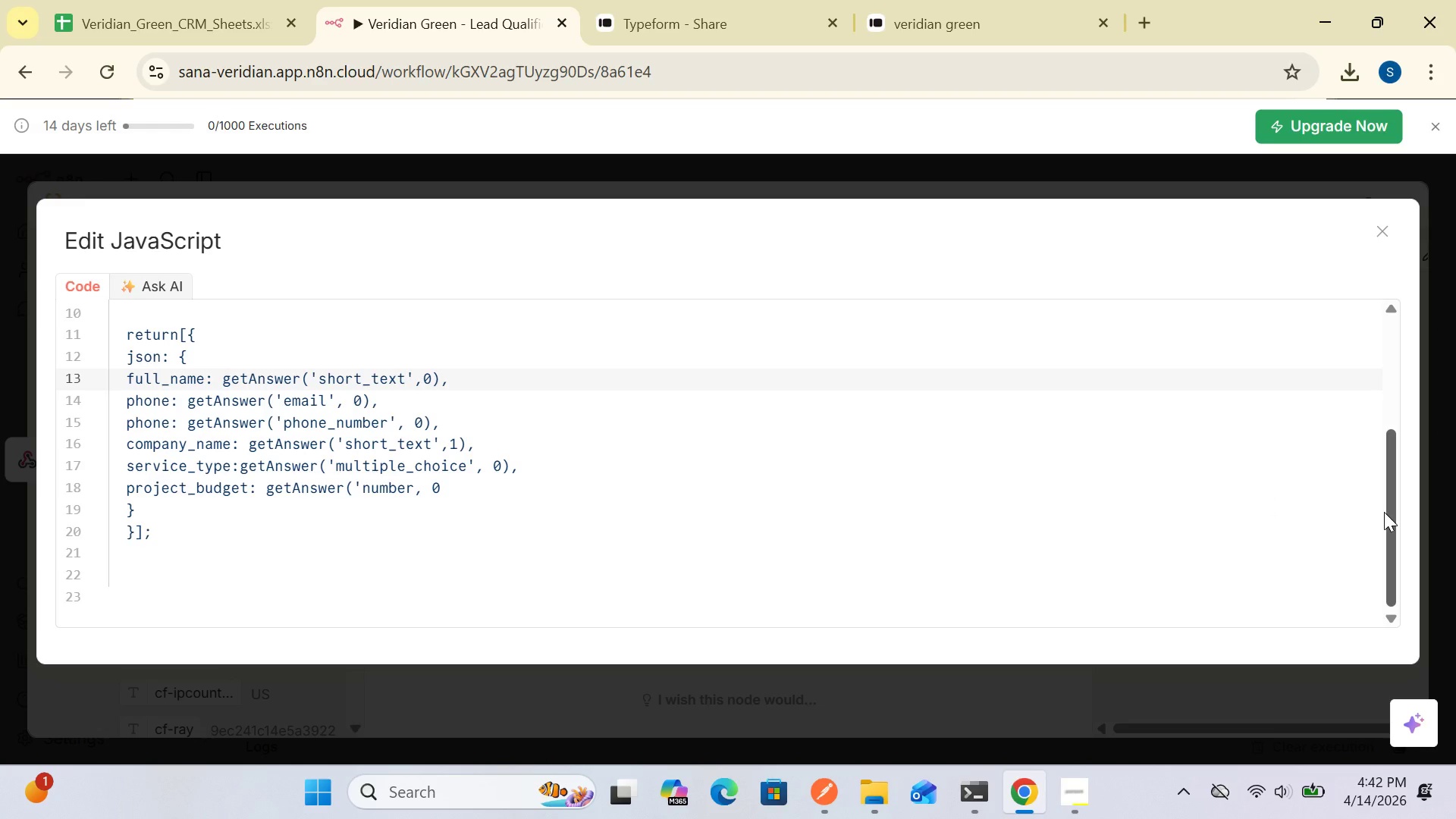 
wait(14.47)
 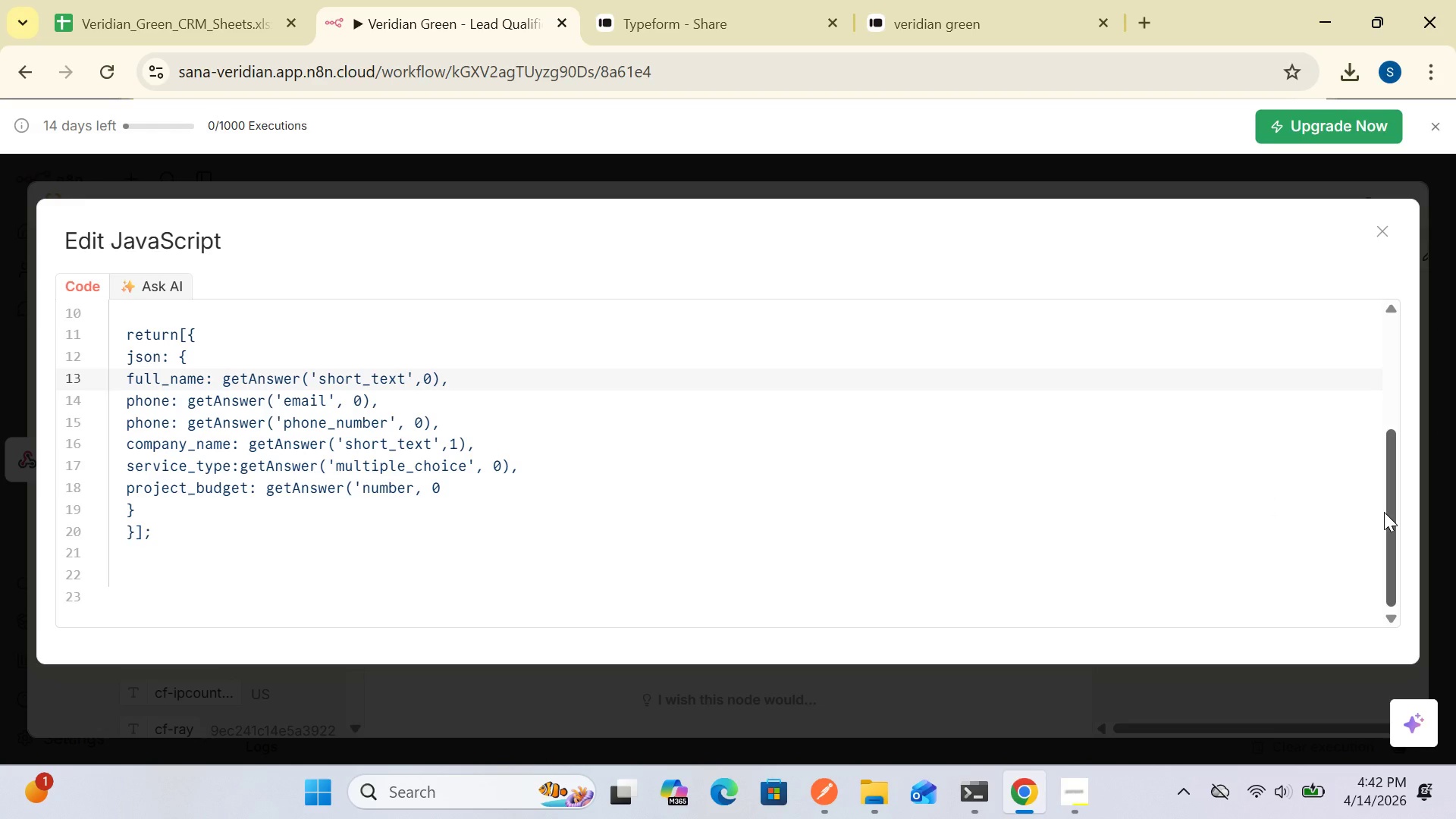 
left_click([1386, 229])
 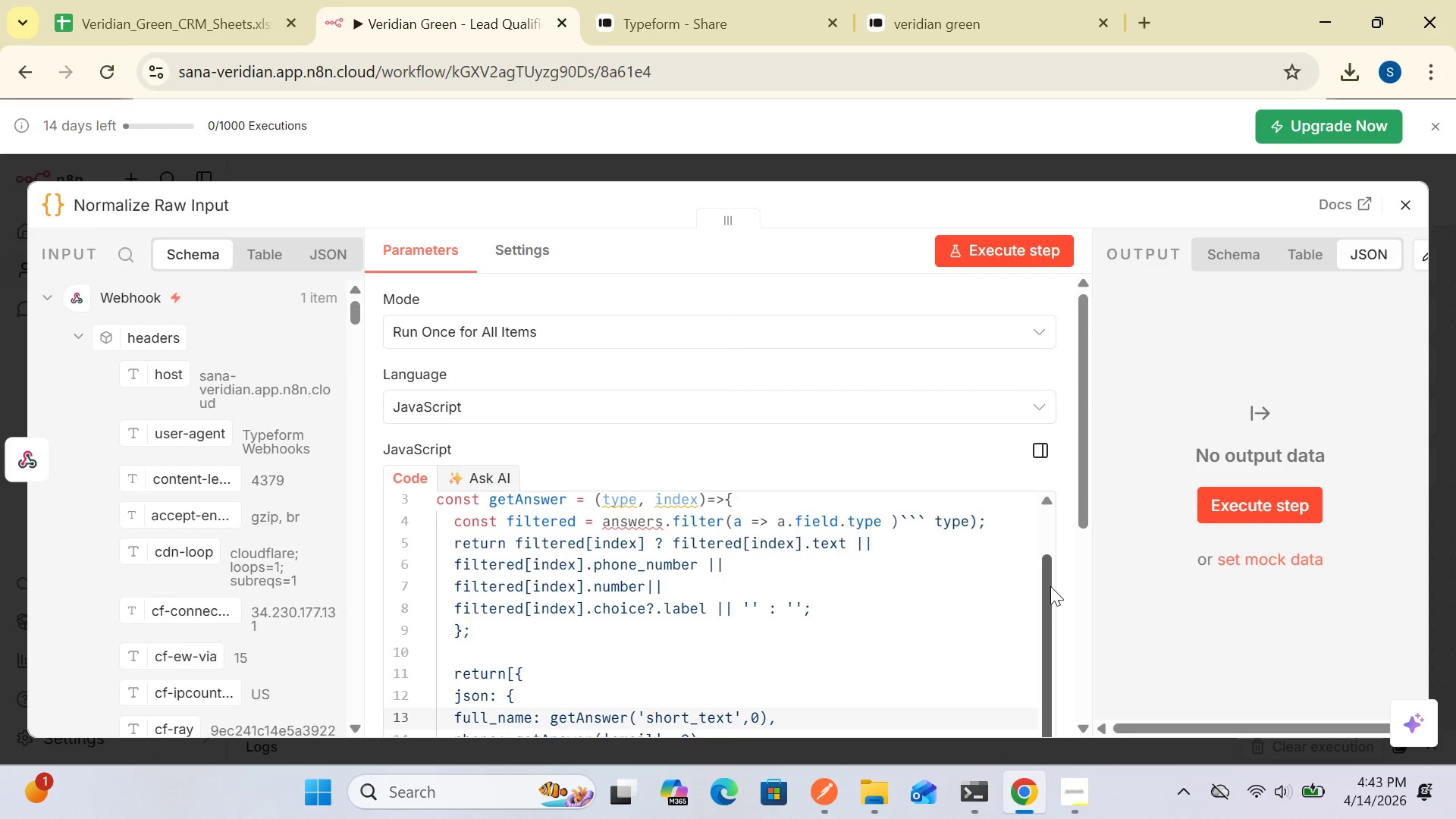 
wait(20.77)
 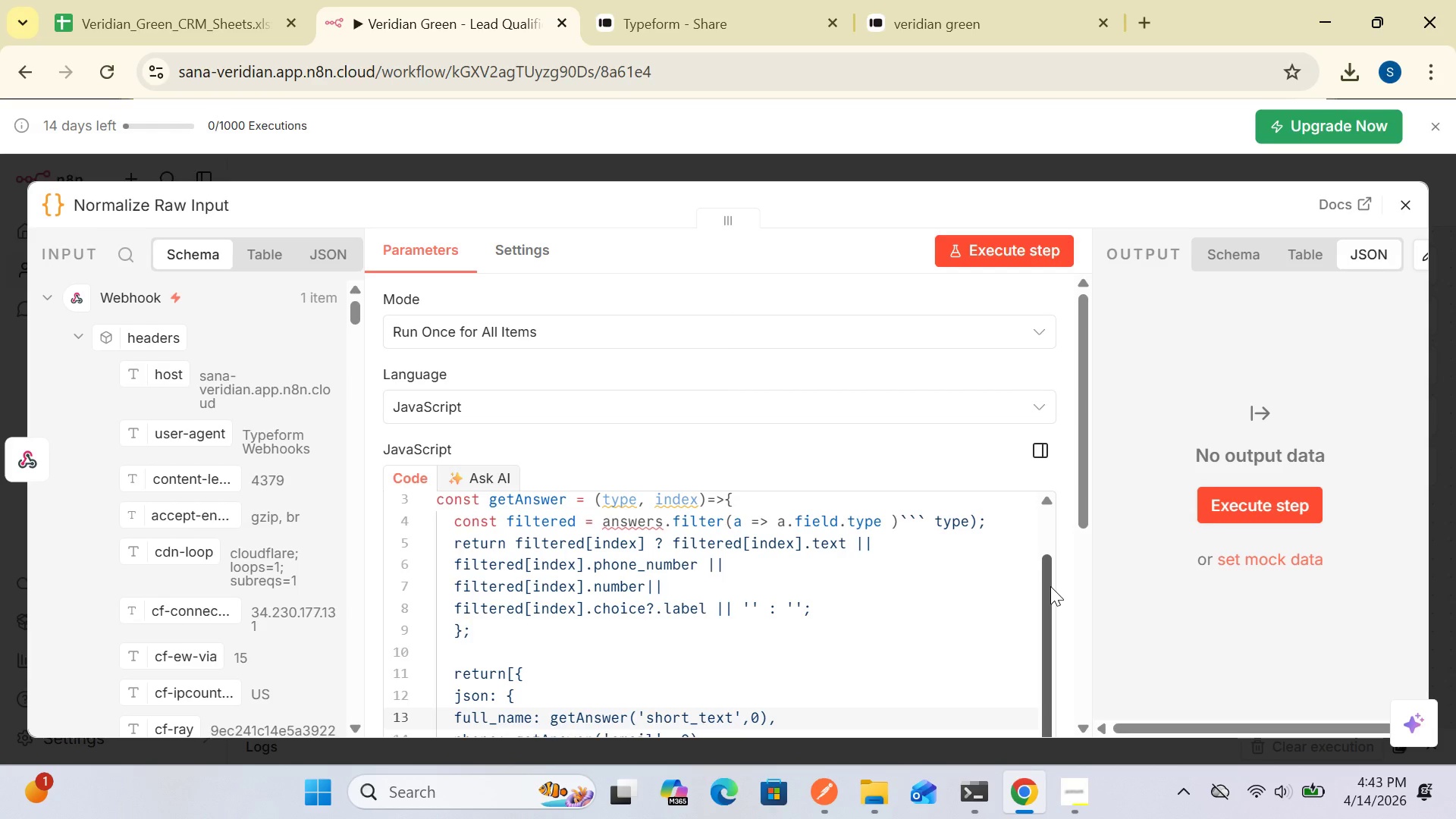 
left_click_drag(start_coordinate=[1046, 636], to_coordinate=[1028, 734])
 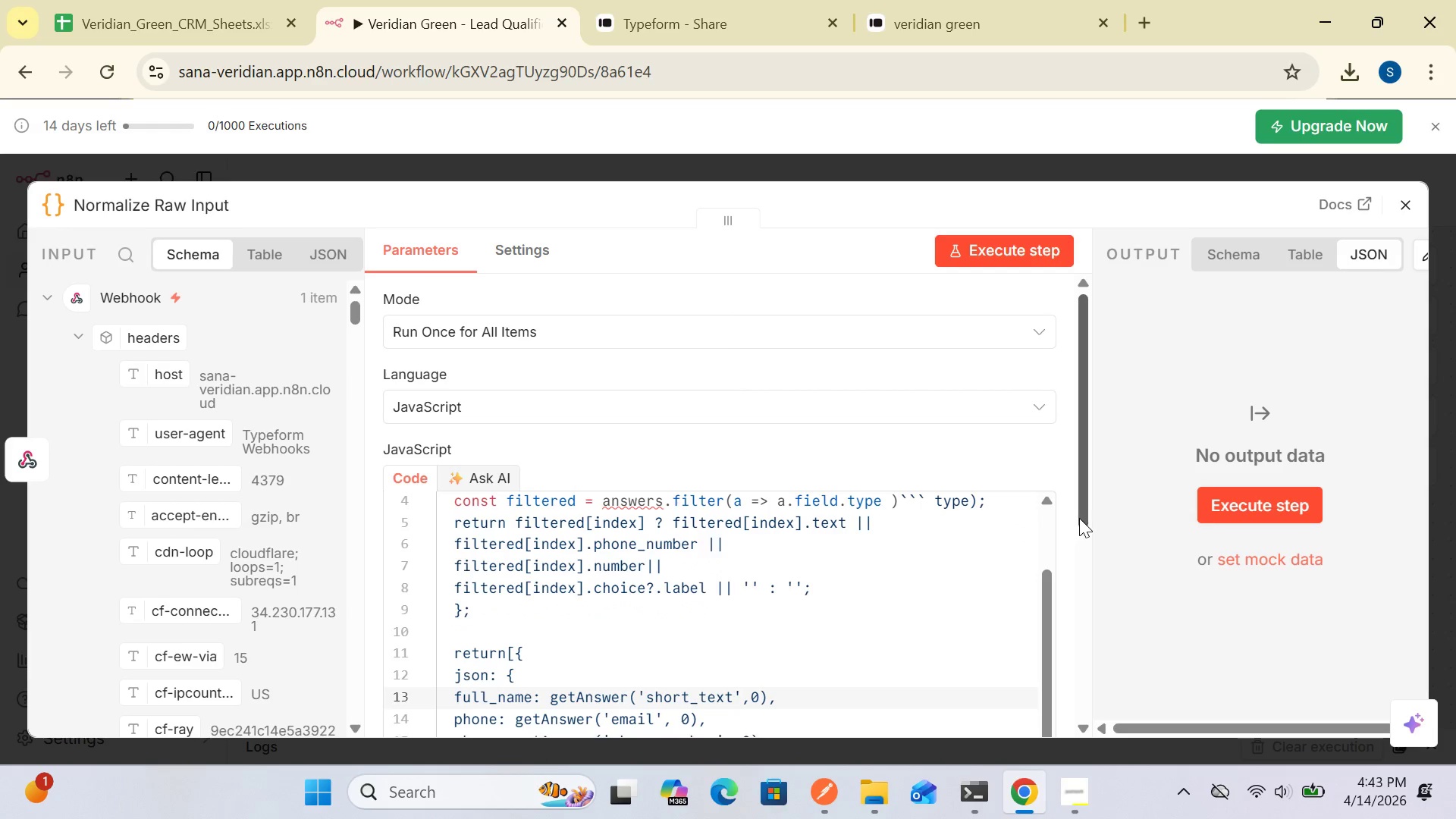 
left_click_drag(start_coordinate=[1079, 518], to_coordinate=[1070, 697])
 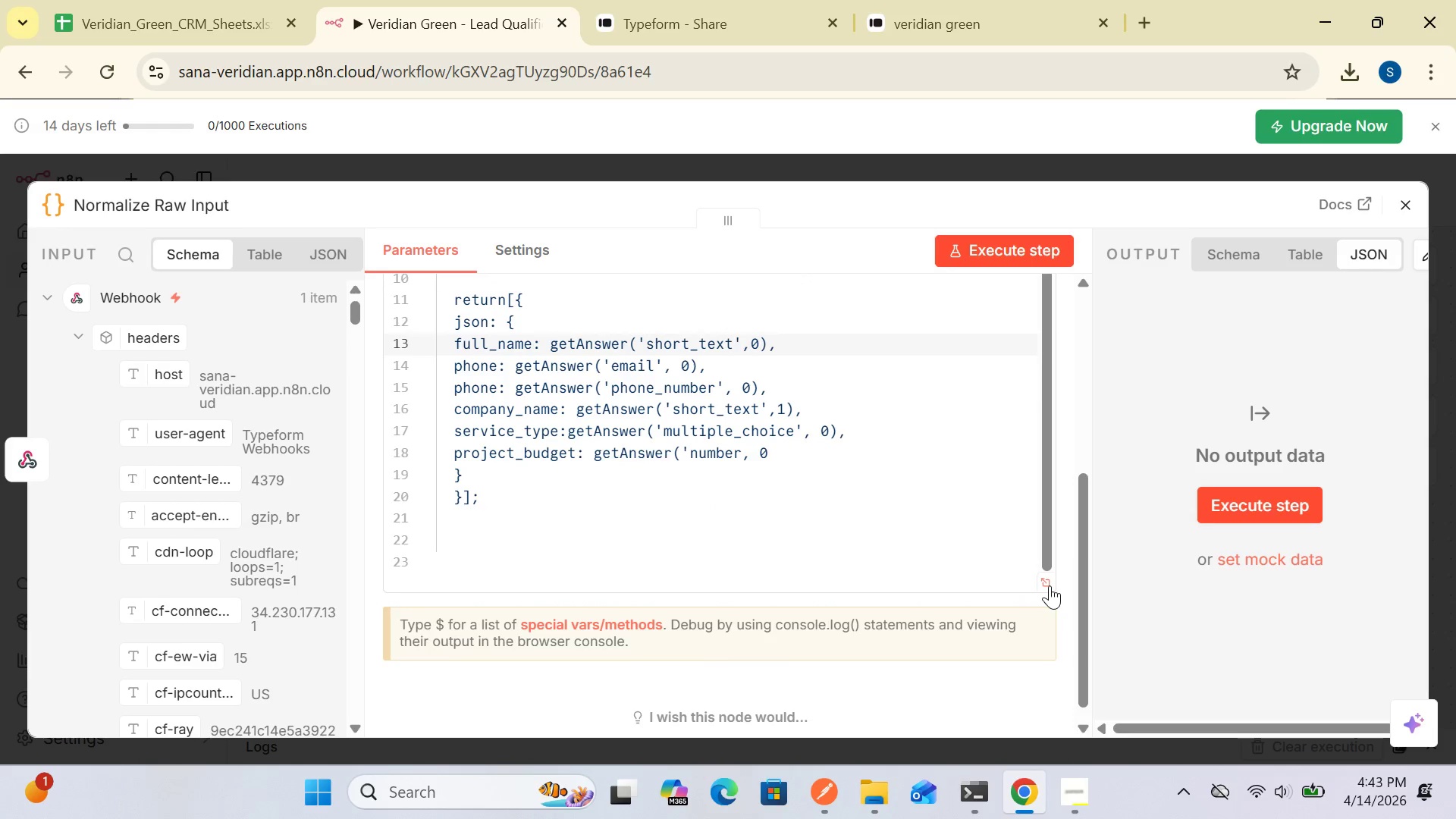 
left_click([1050, 585])
 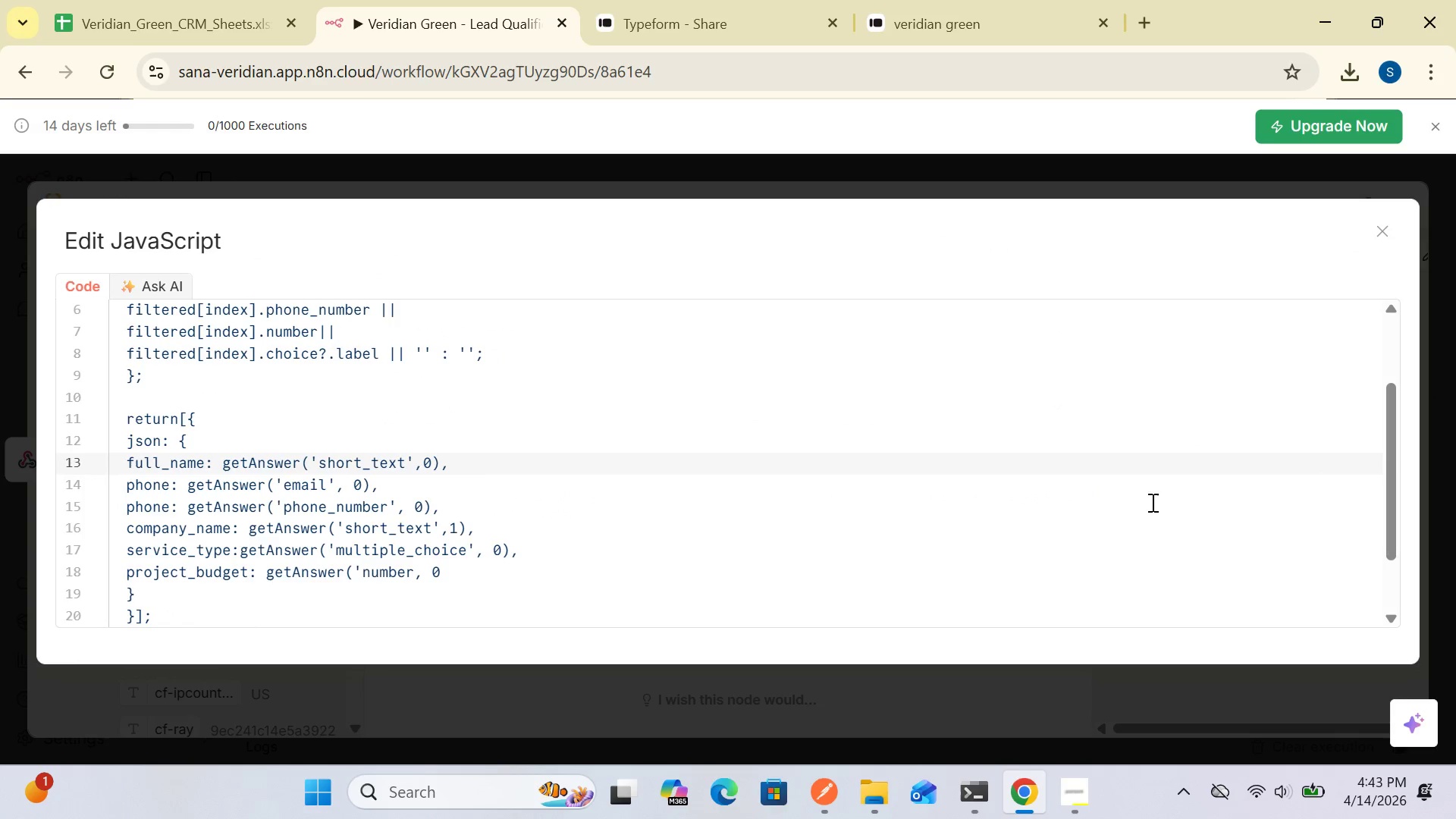 
wait(5.56)
 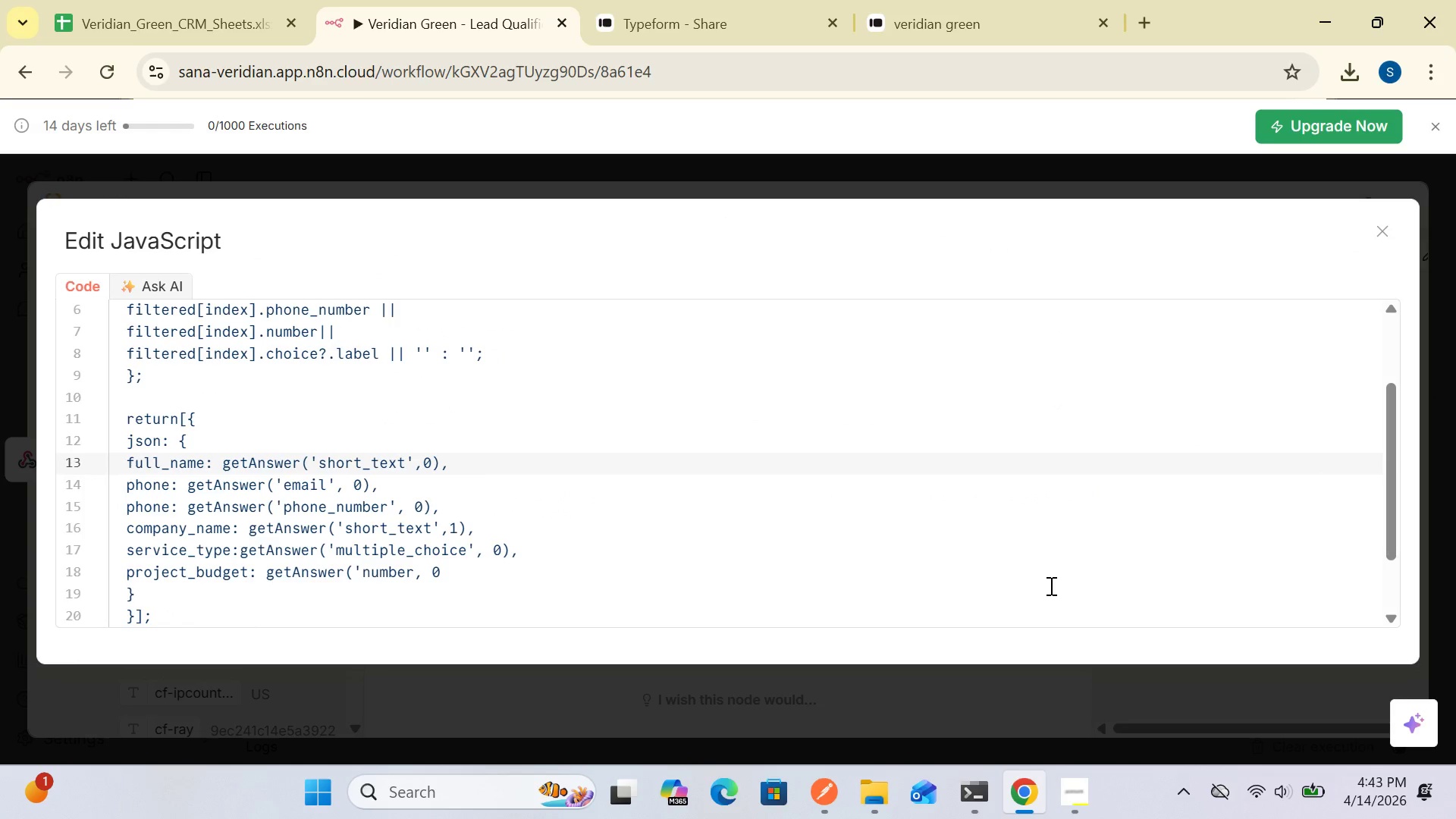 
left_click_drag(start_coordinate=[1389, 501], to_coordinate=[1363, 402])
 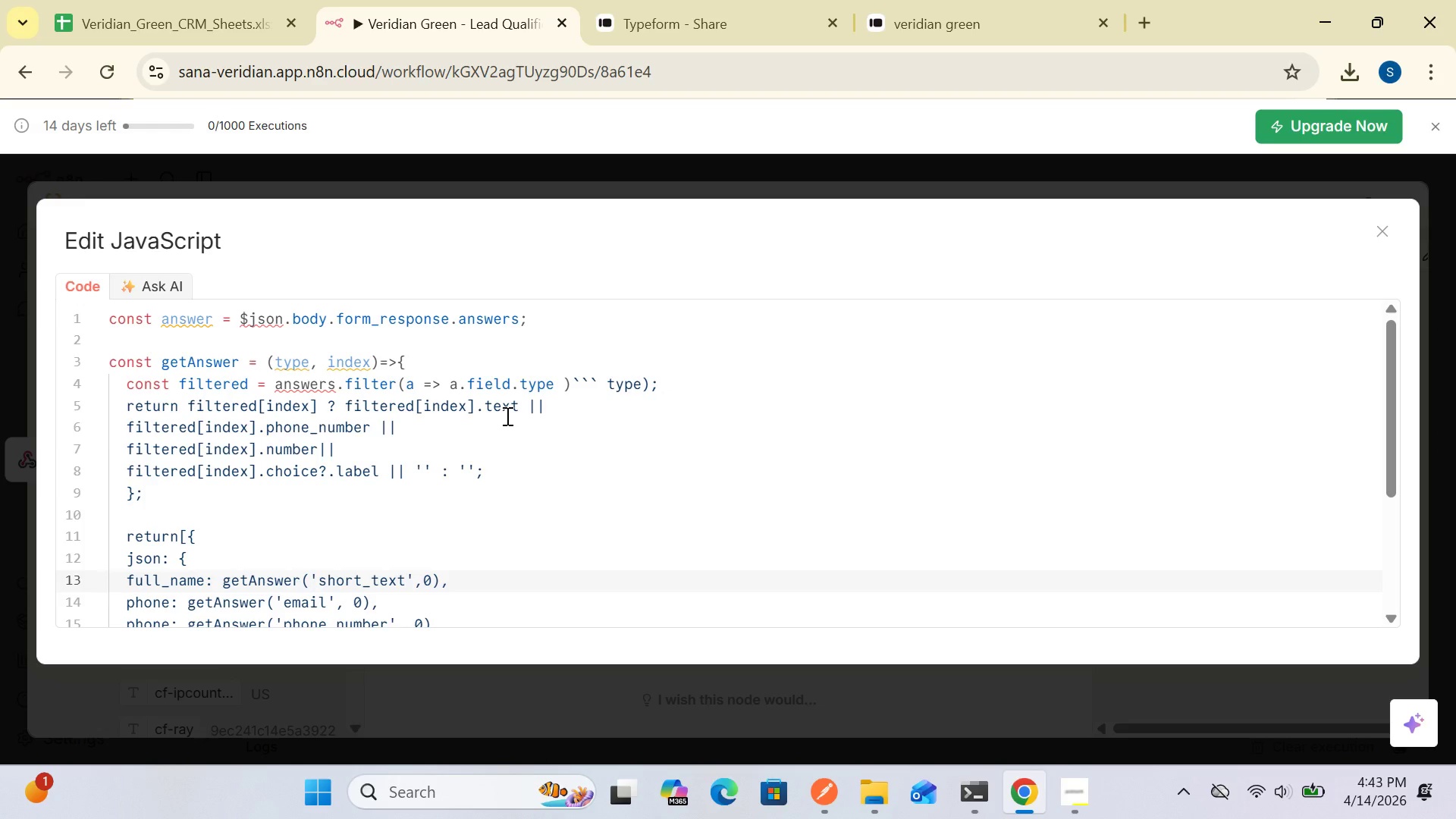 
wait(30.75)
 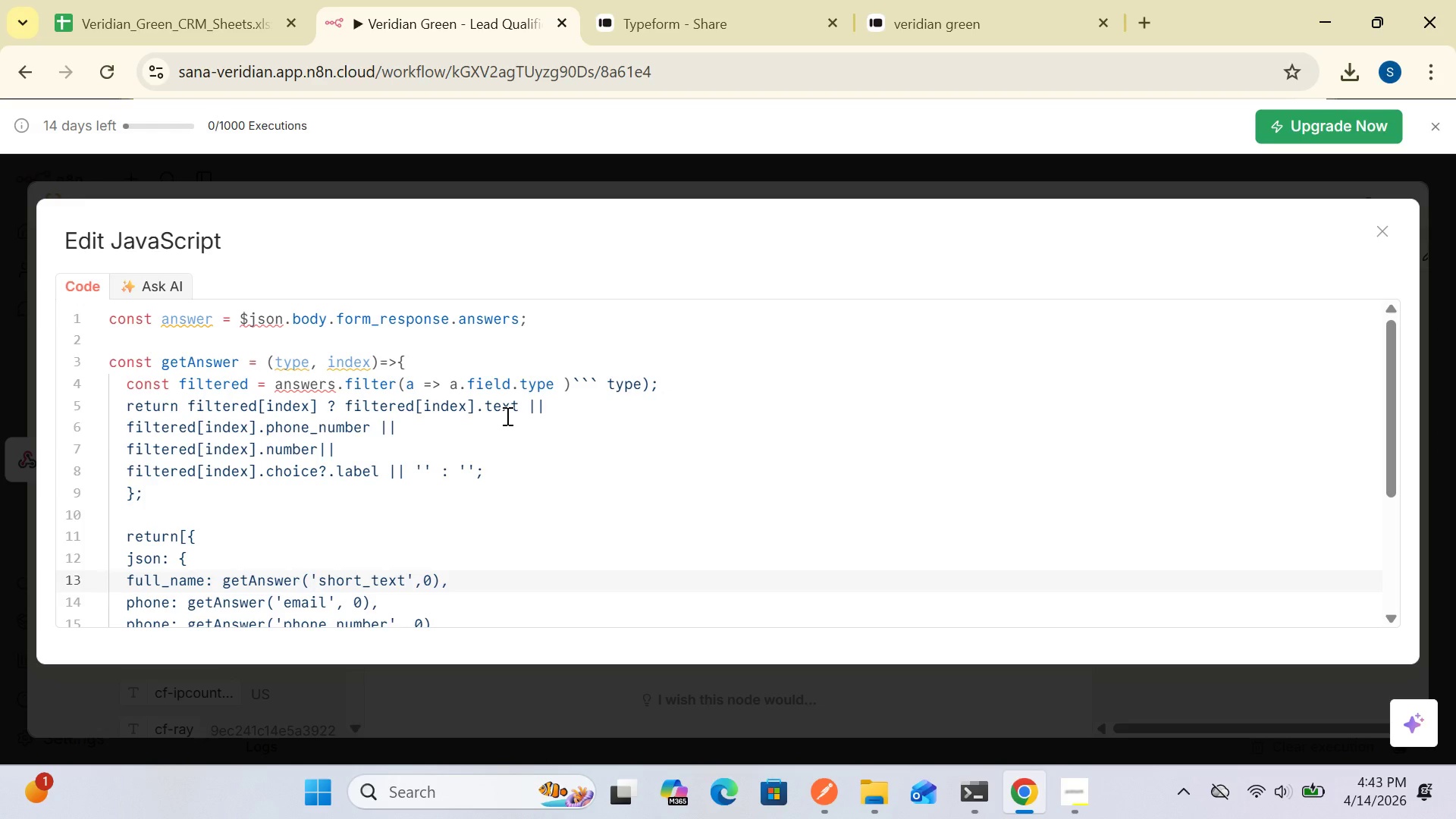 
left_click_drag(start_coordinate=[1394, 466], to_coordinate=[1398, 562])
 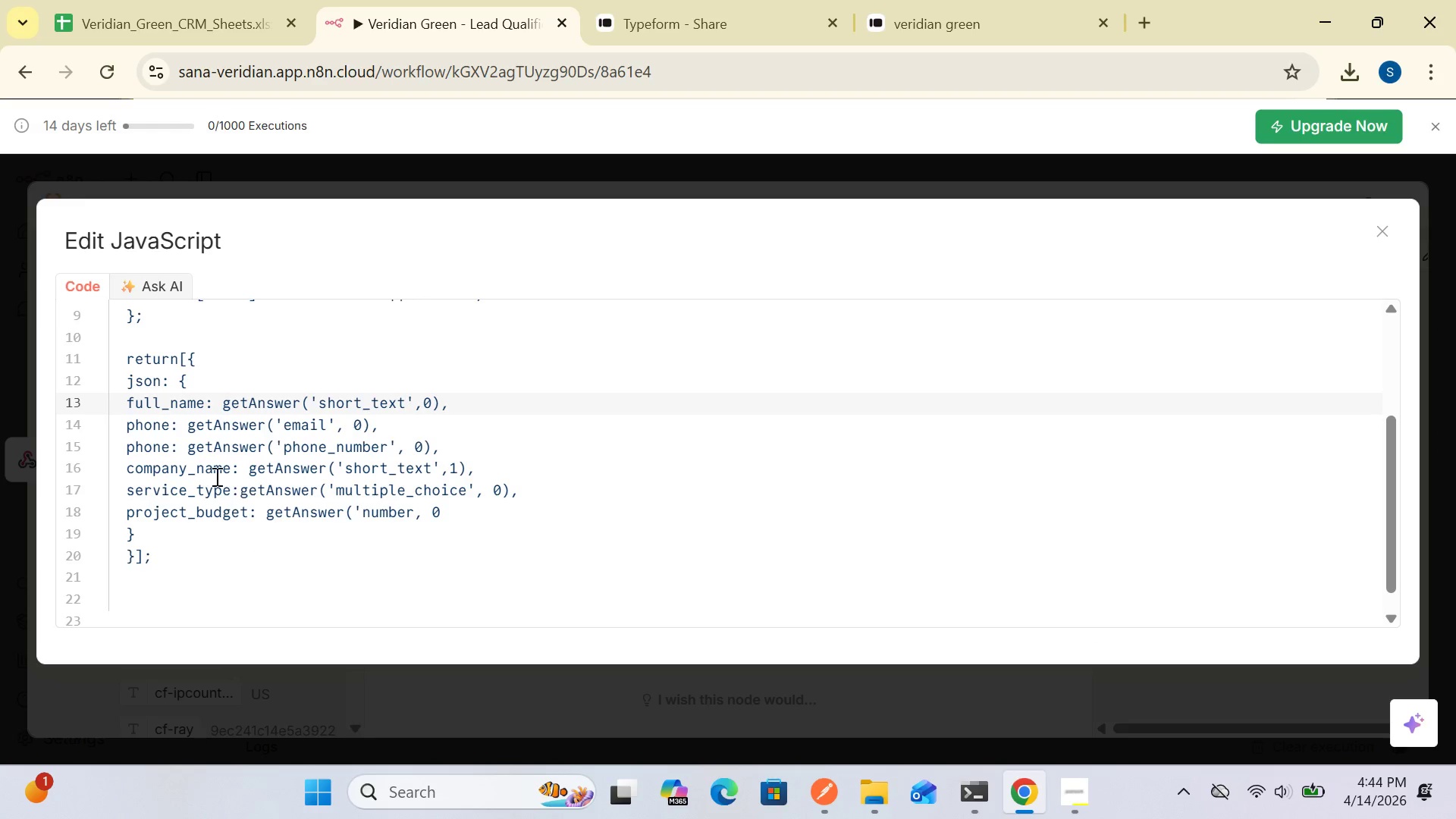 
wait(6.89)
 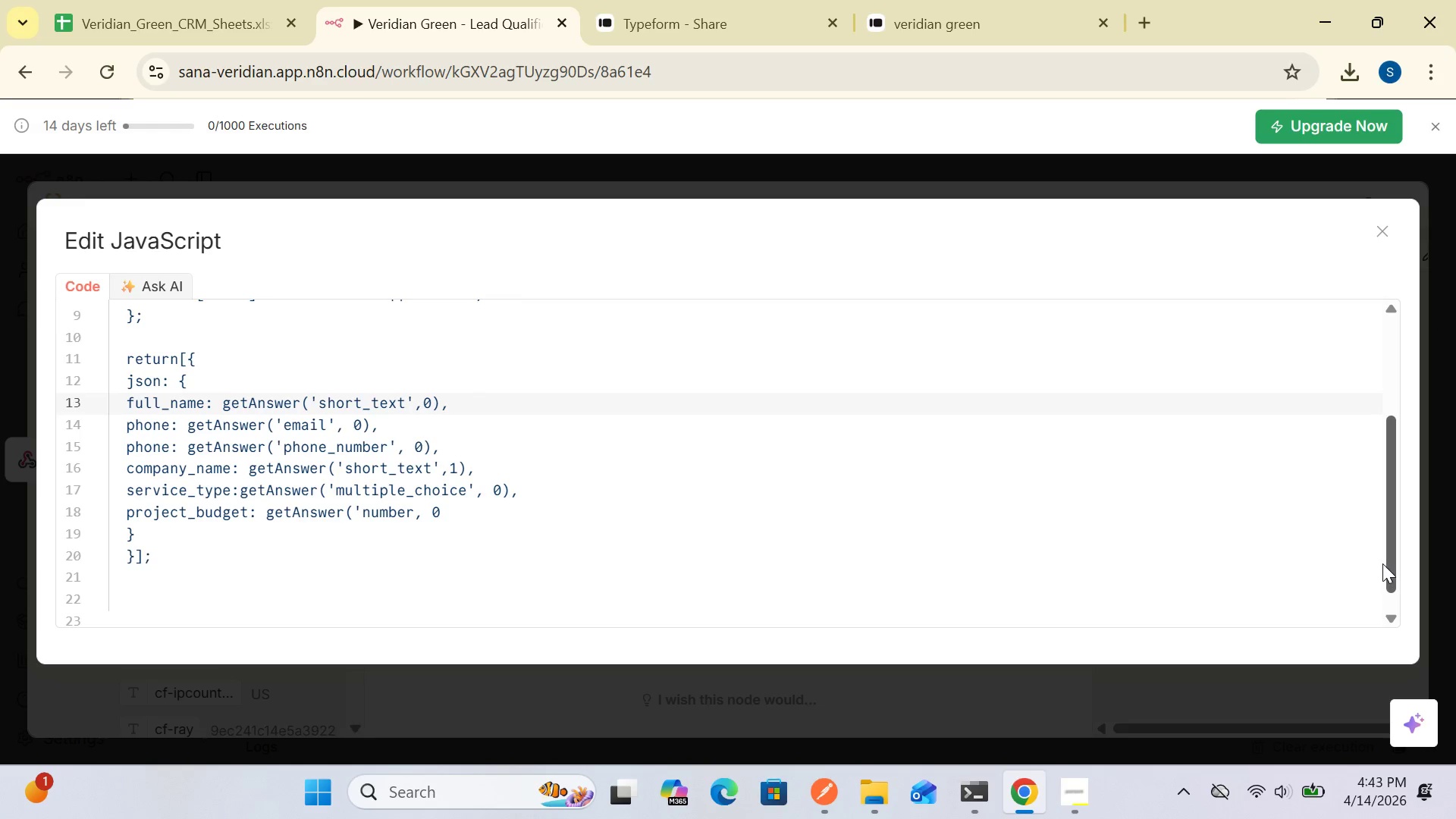 
left_click([168, 422])
 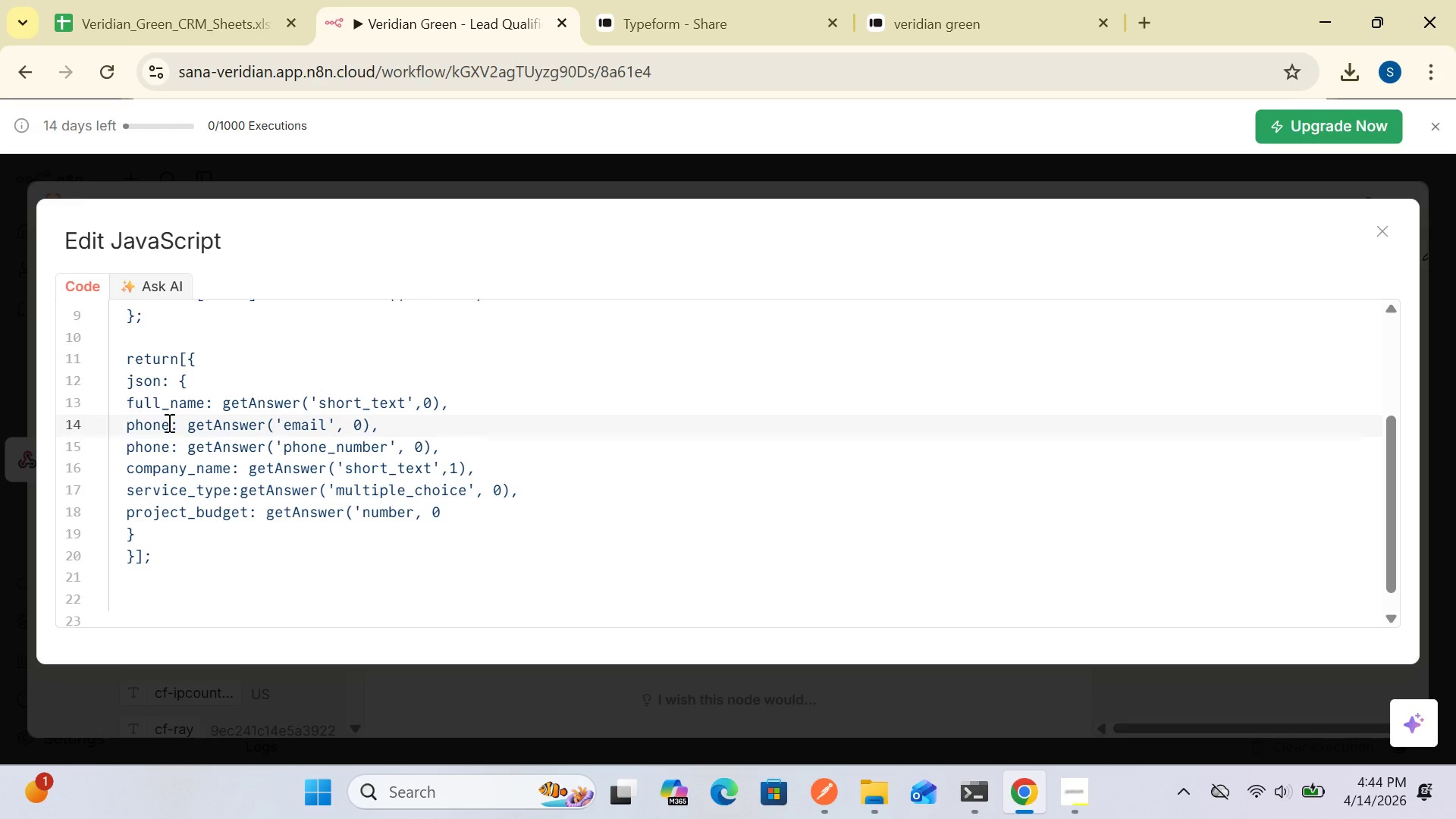 
key(Backspace)
key(Backspace)
key(Backspace)
key(Backspace)
key(Backspace)
type(email)
 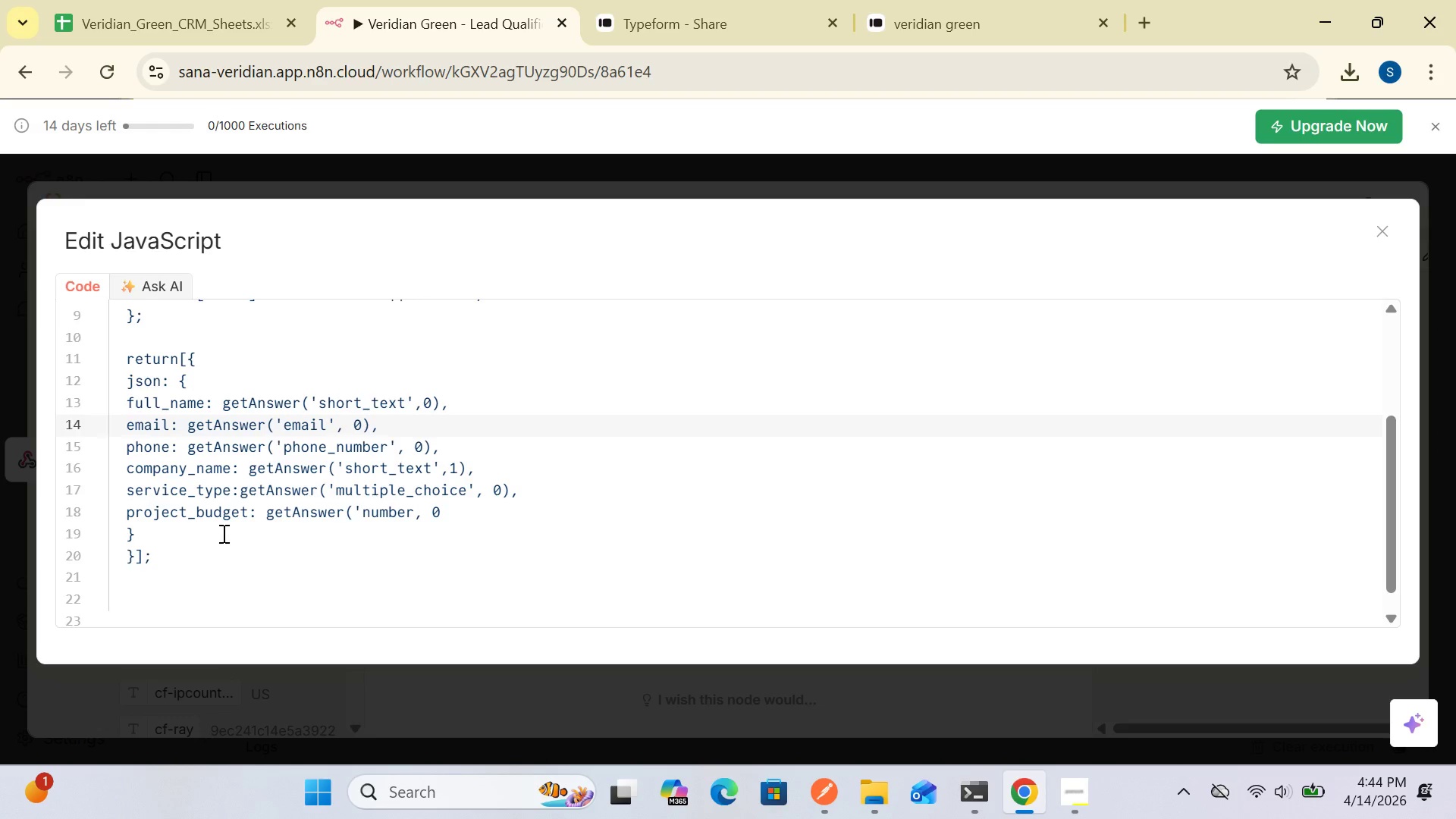 
wait(28.77)
 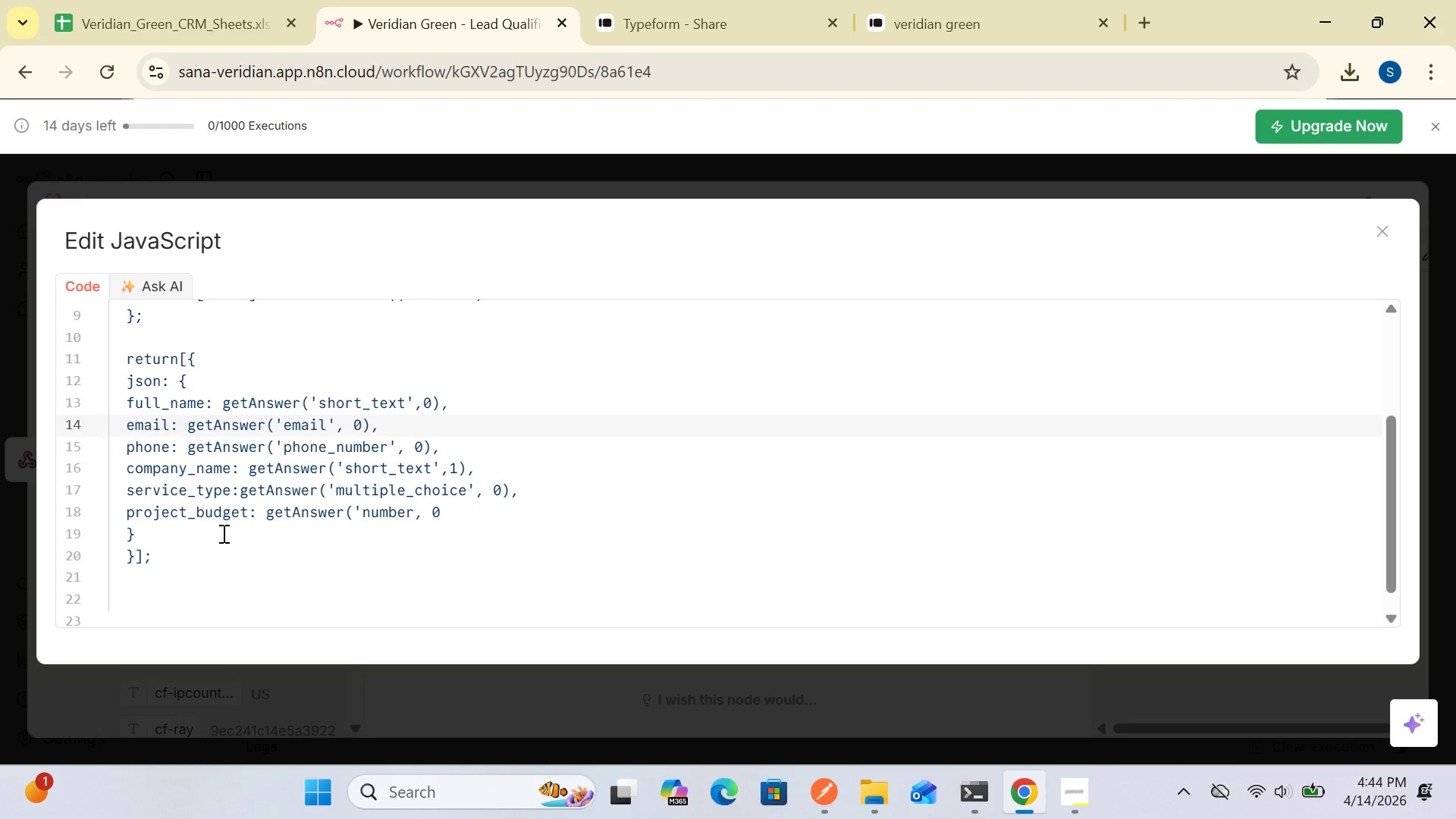 
left_click([448, 509])
 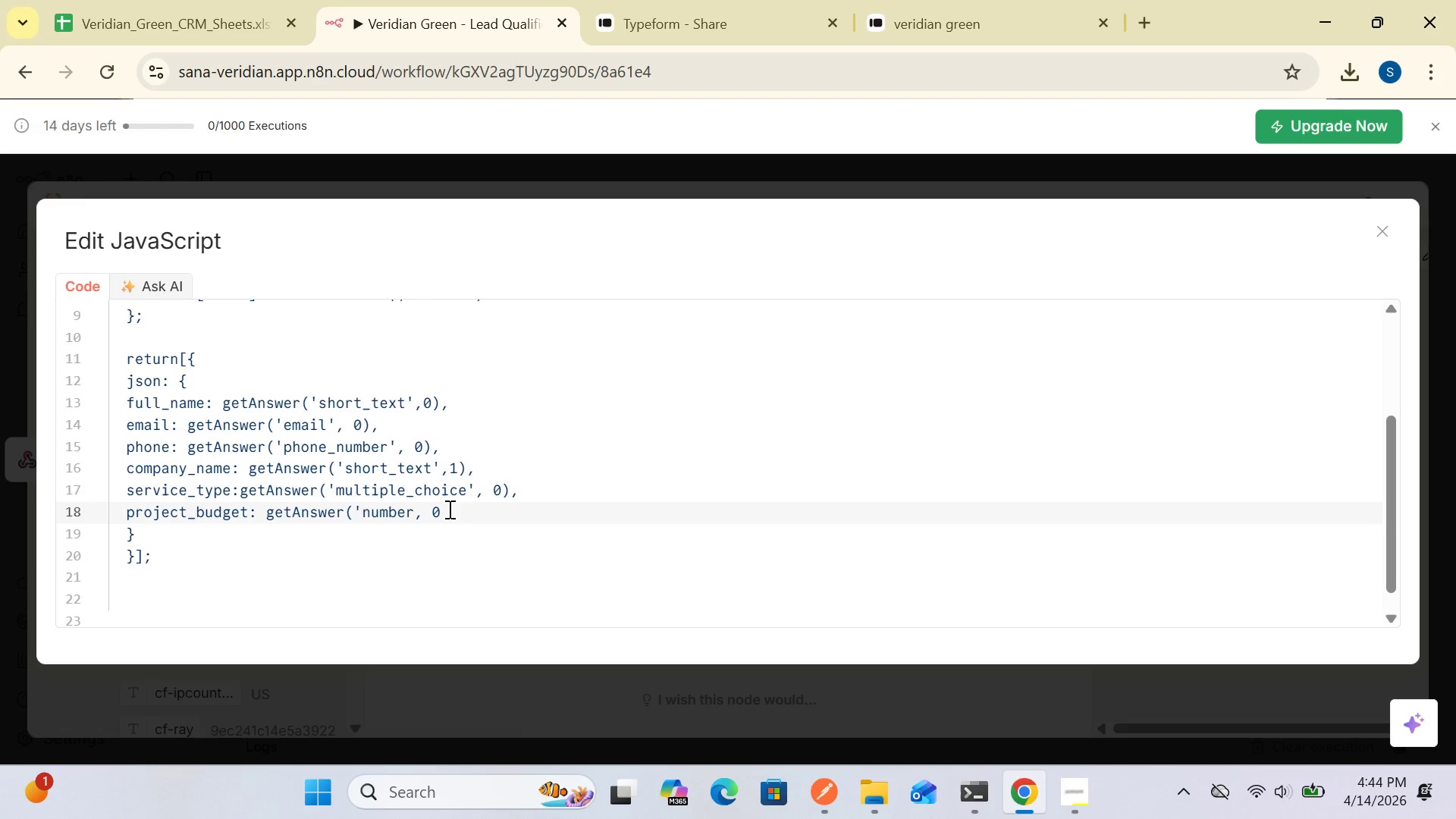 
key(Shift+0)
 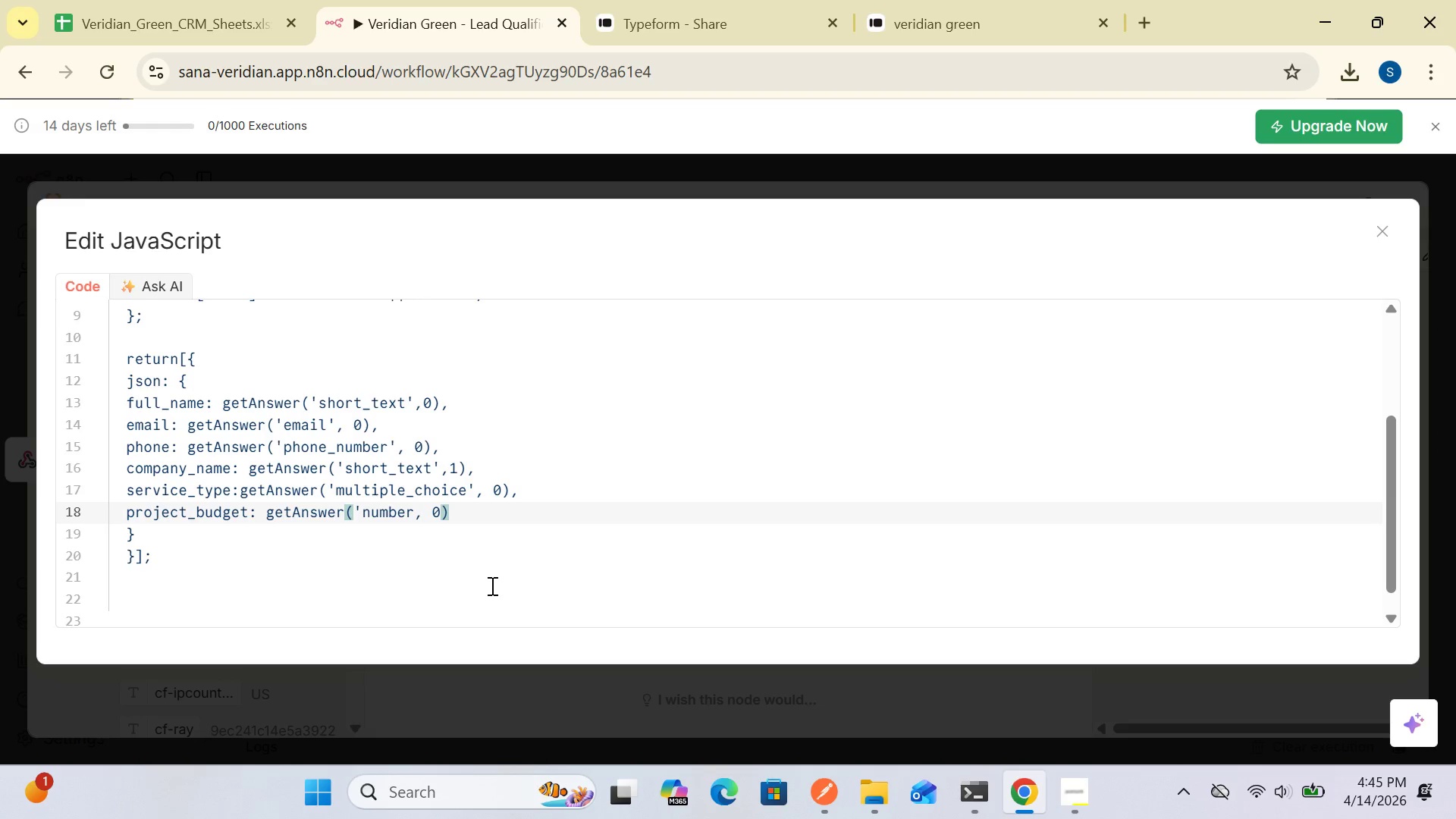 
wait(33.31)
 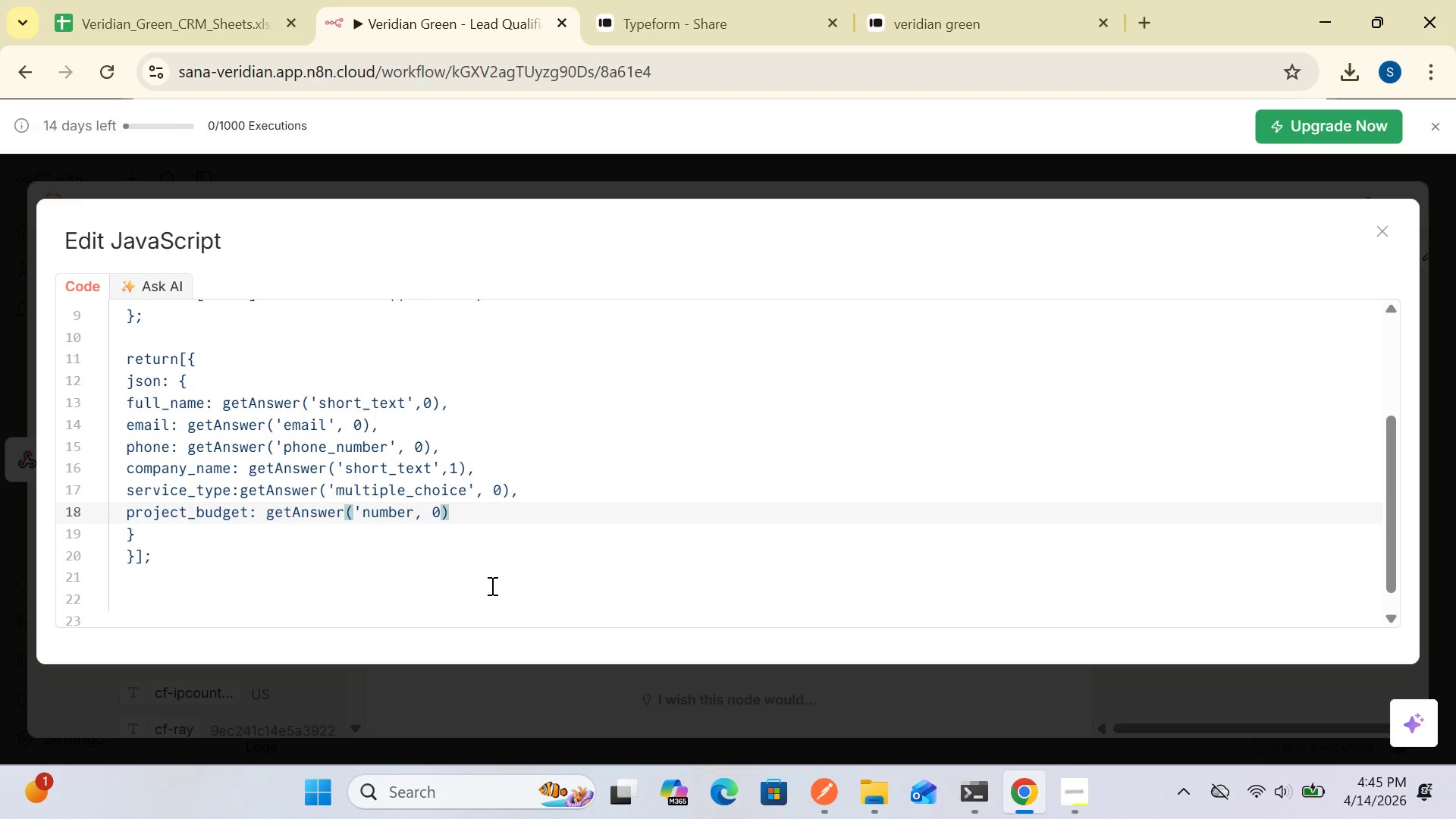 
left_click_drag(start_coordinate=[1389, 509], to_coordinate=[1390, 393])
 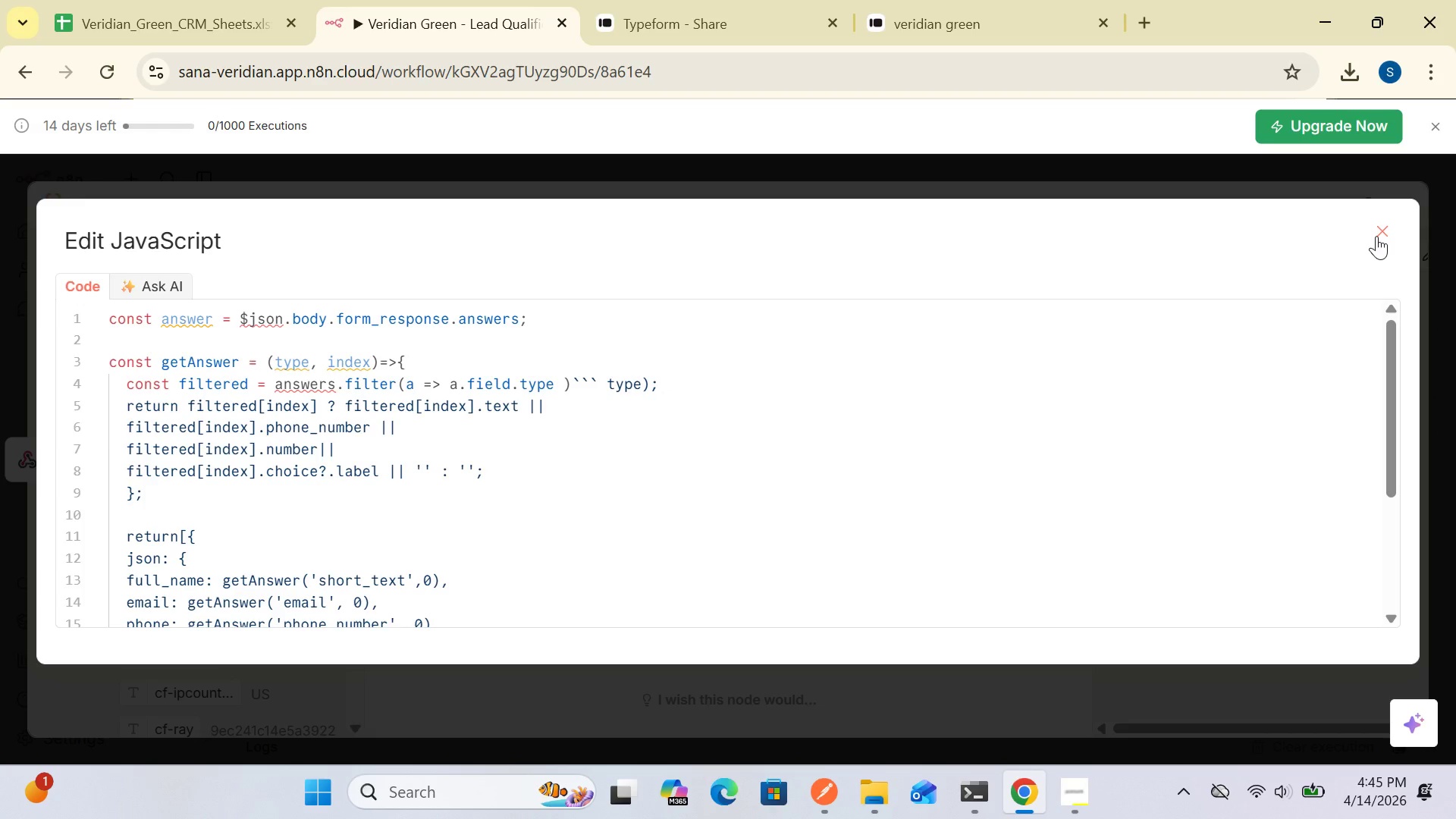 
left_click([1376, 236])
 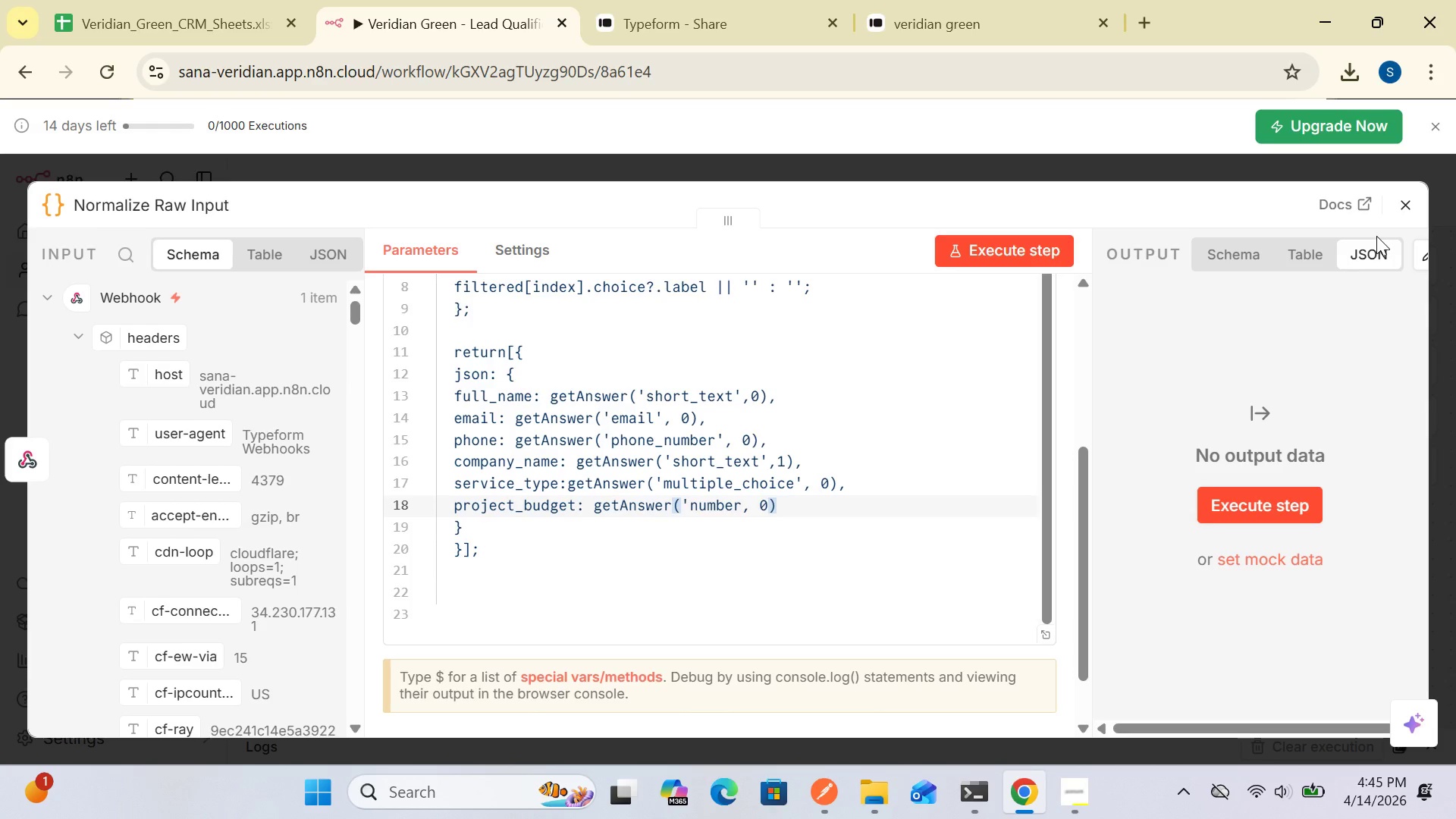 
wait(31.67)
 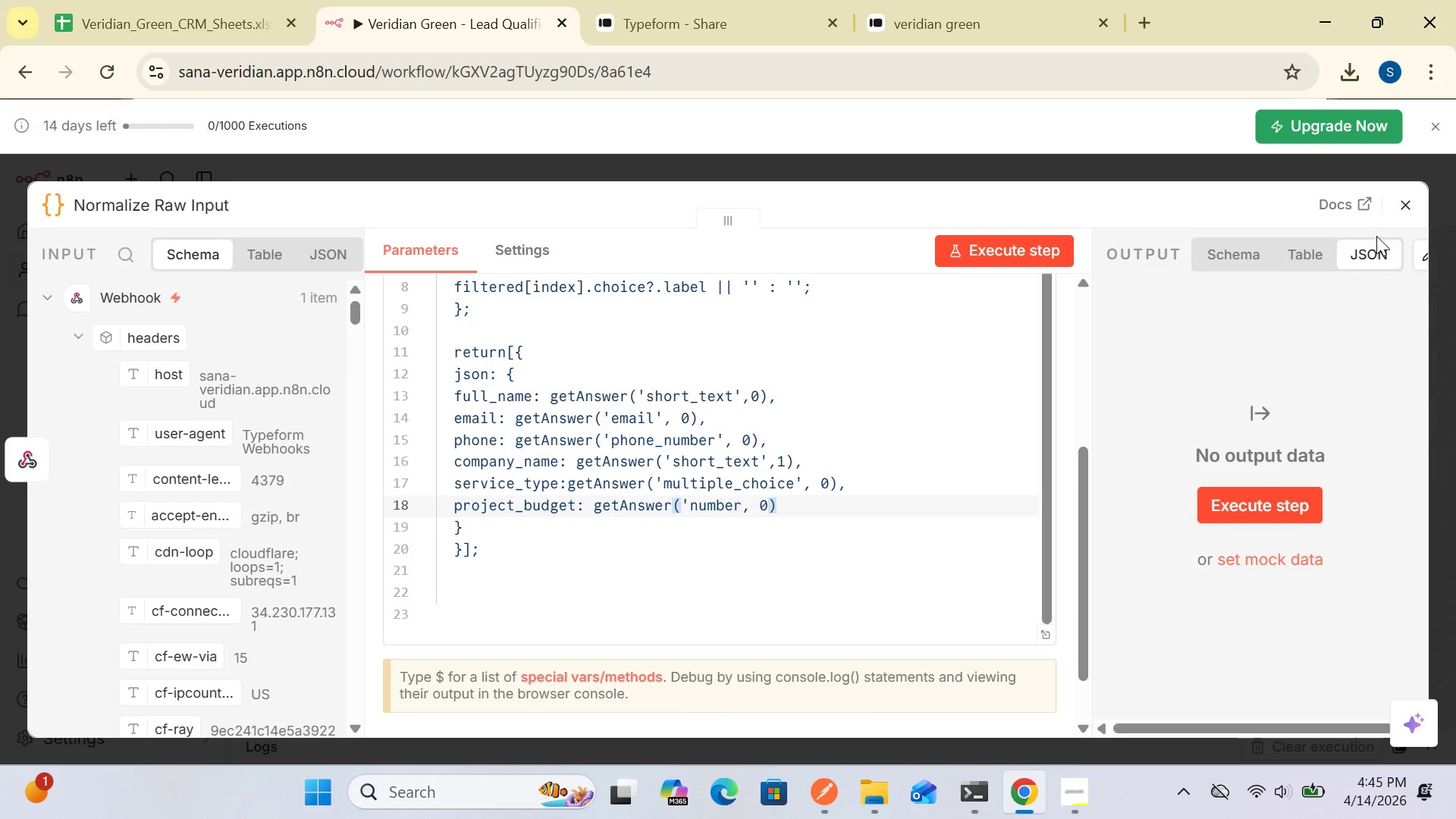 
left_click_drag(start_coordinate=[1046, 510], to_coordinate=[1043, 421])
 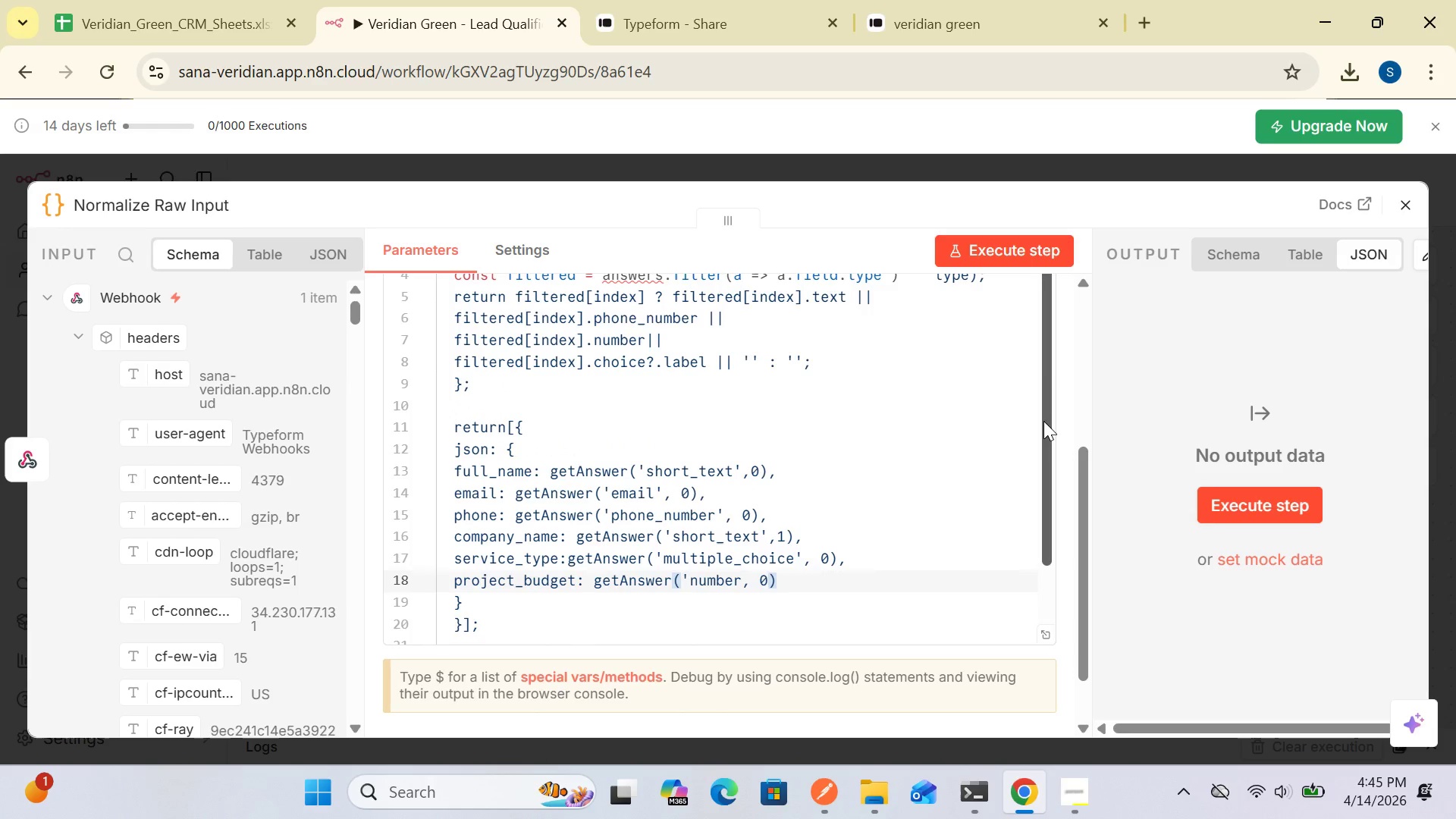 
left_click_drag(start_coordinate=[1043, 421], to_coordinate=[1046, 376])
 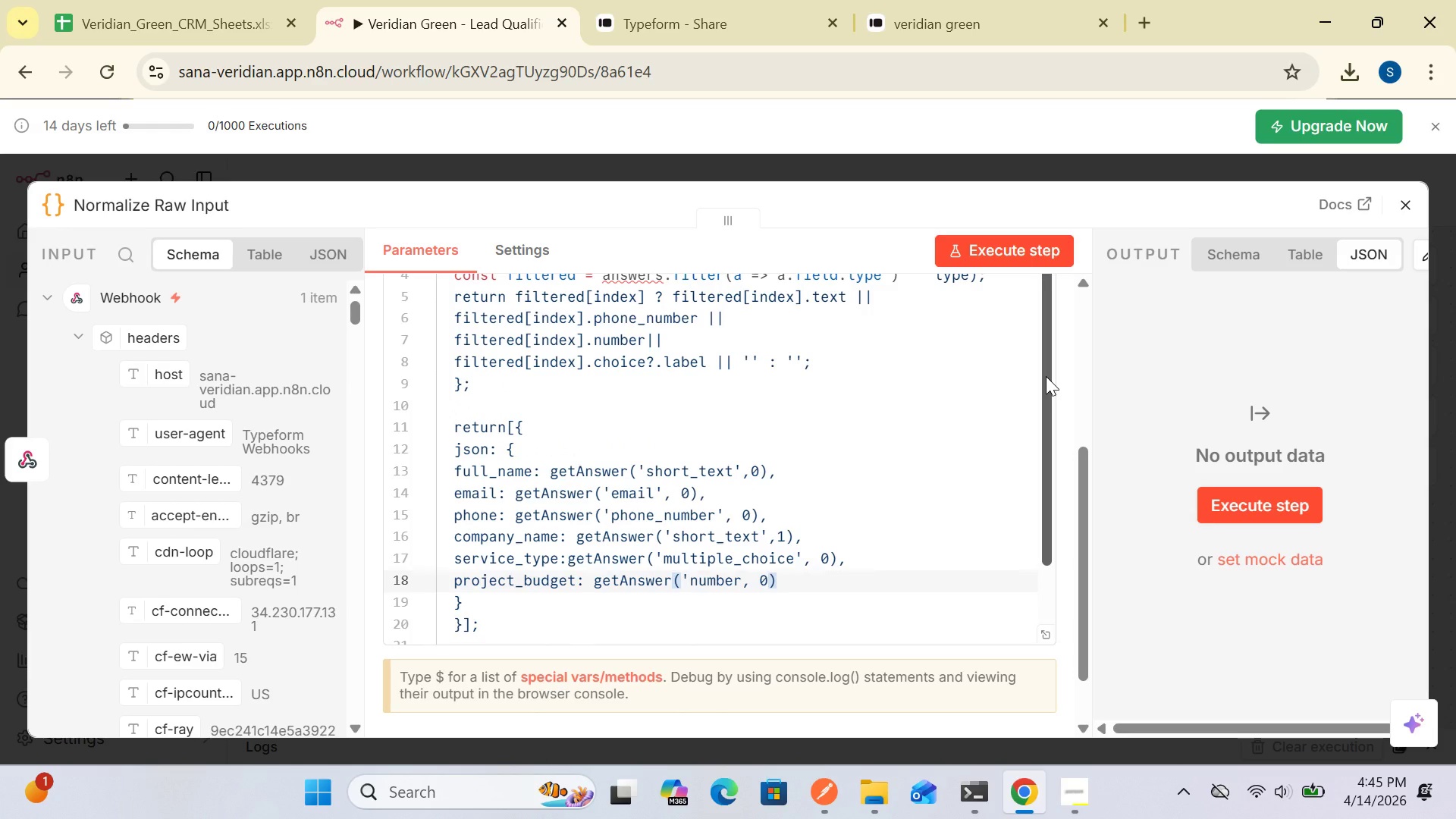 
left_click_drag(start_coordinate=[1046, 376], to_coordinate=[1038, 404])
 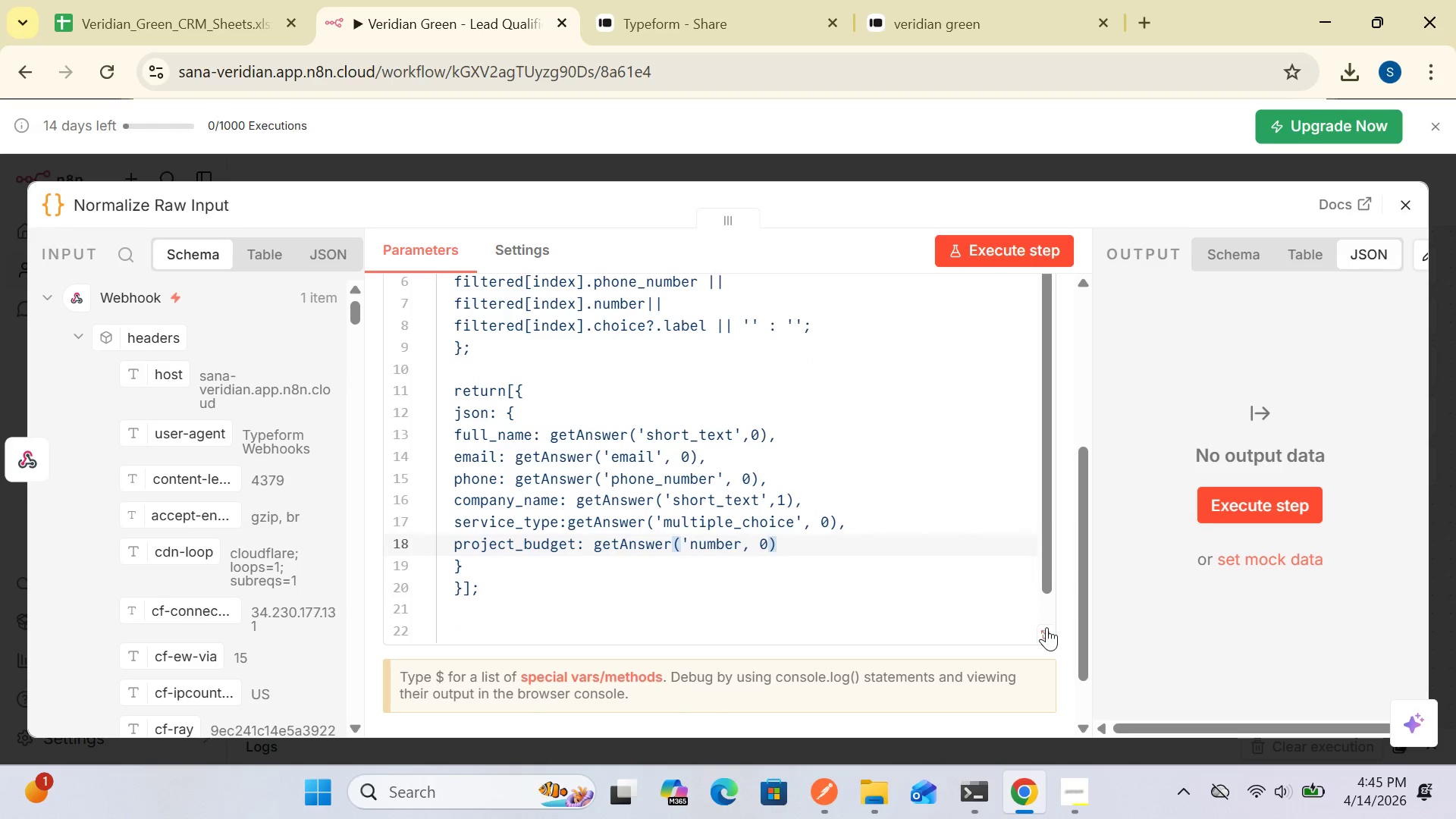 
left_click([1046, 625])
 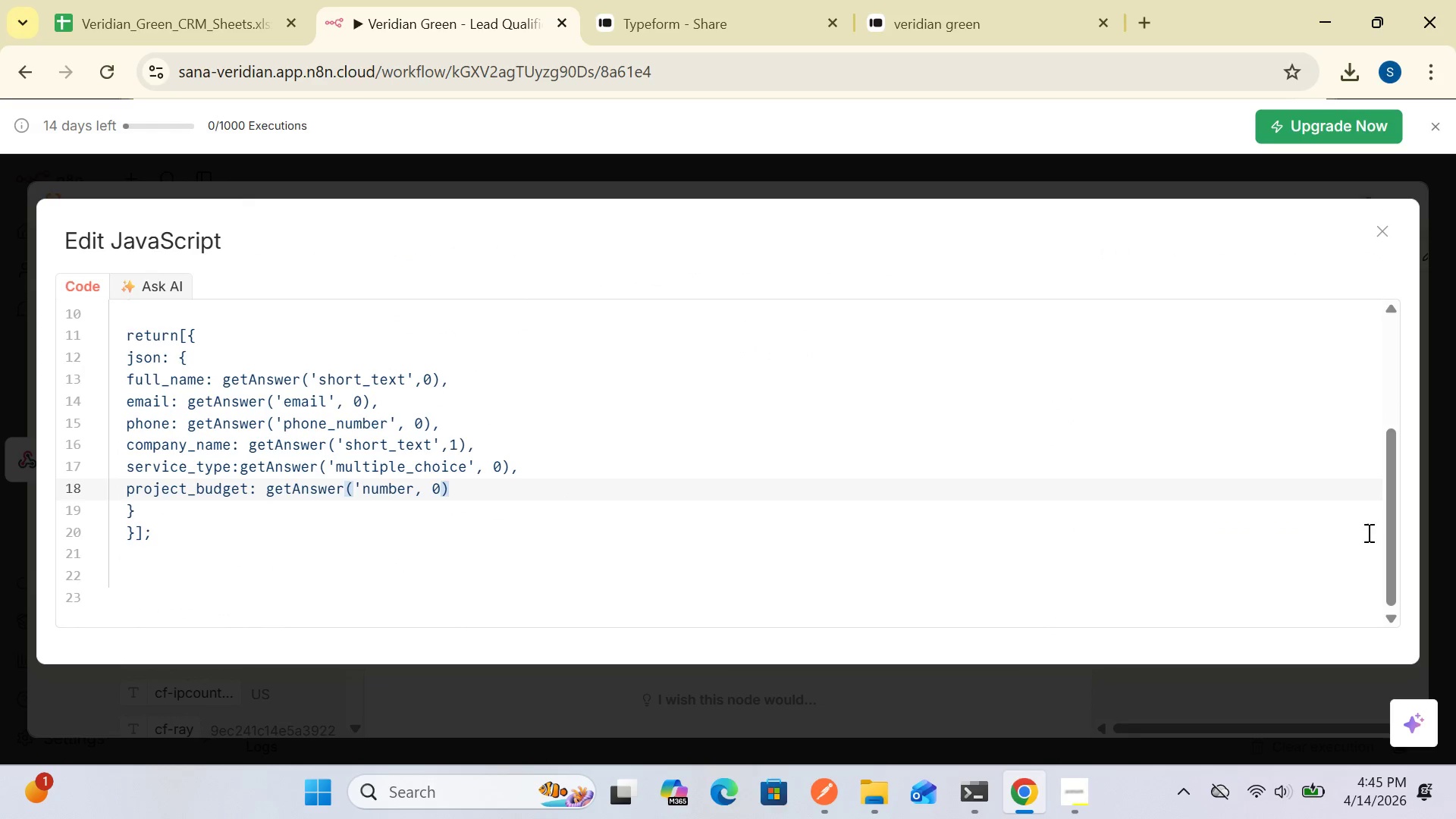 
left_click_drag(start_coordinate=[1393, 538], to_coordinate=[1348, 408])
 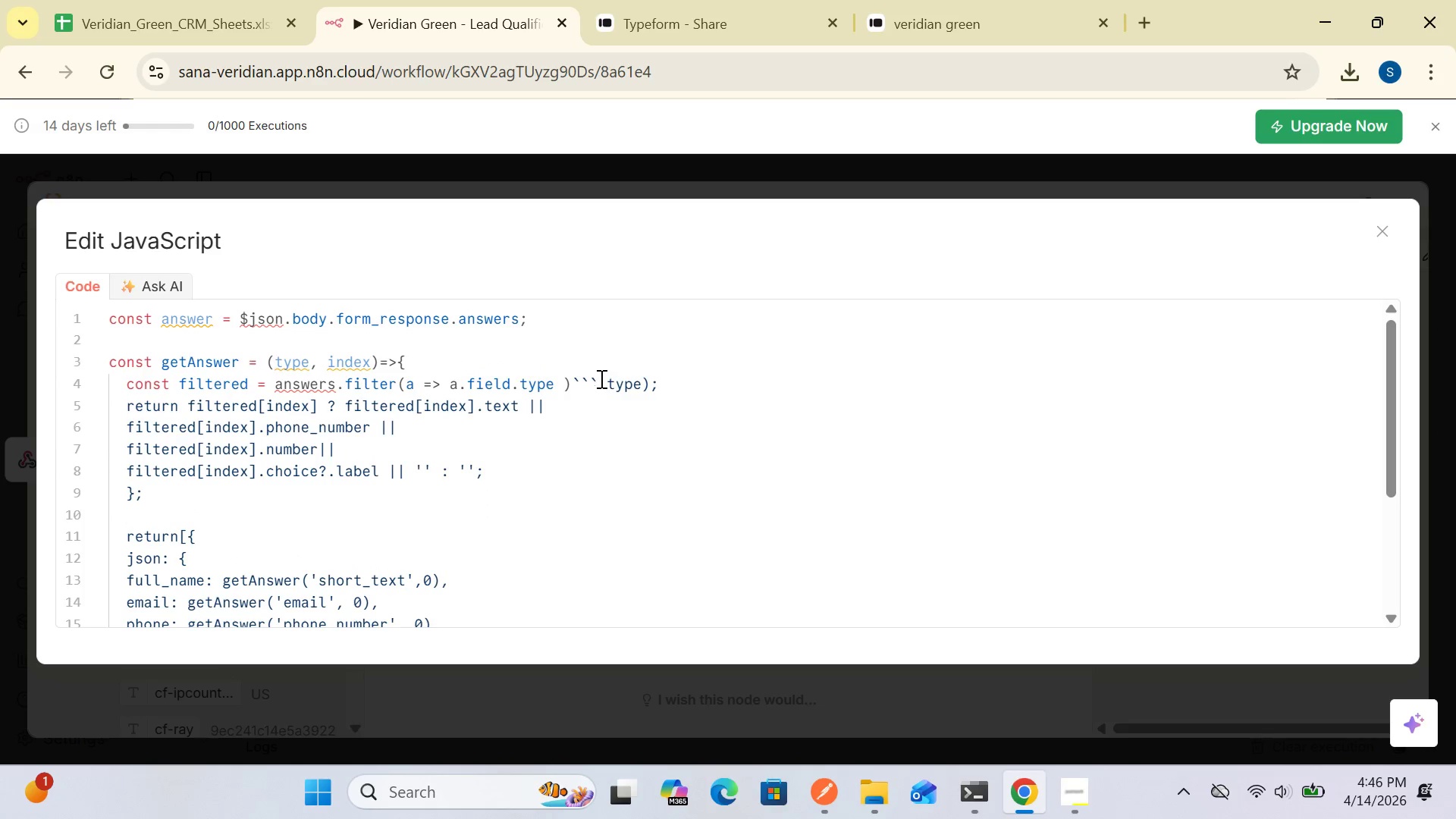 
left_click([598, 382])
 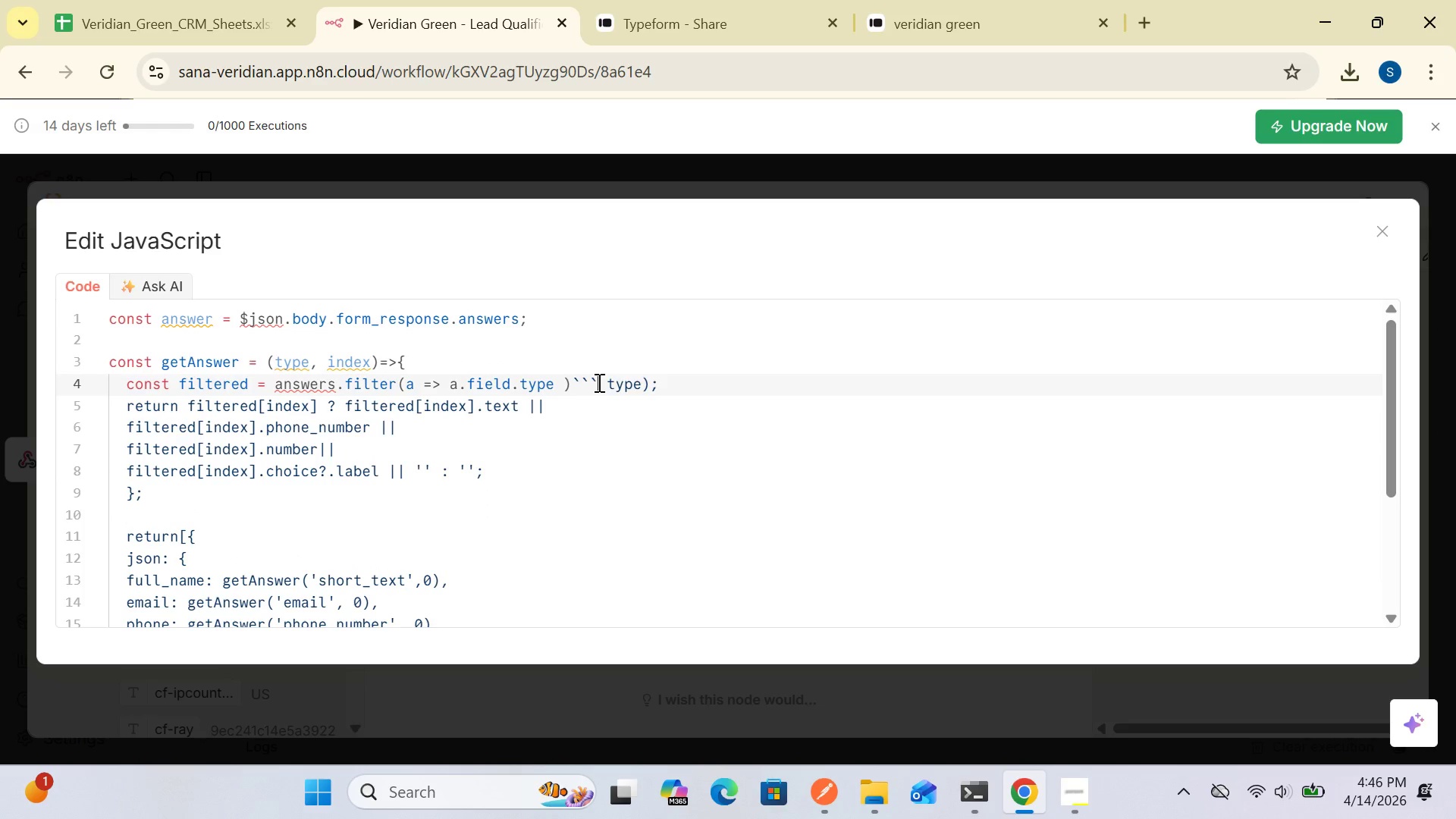 
key(Backspace)
 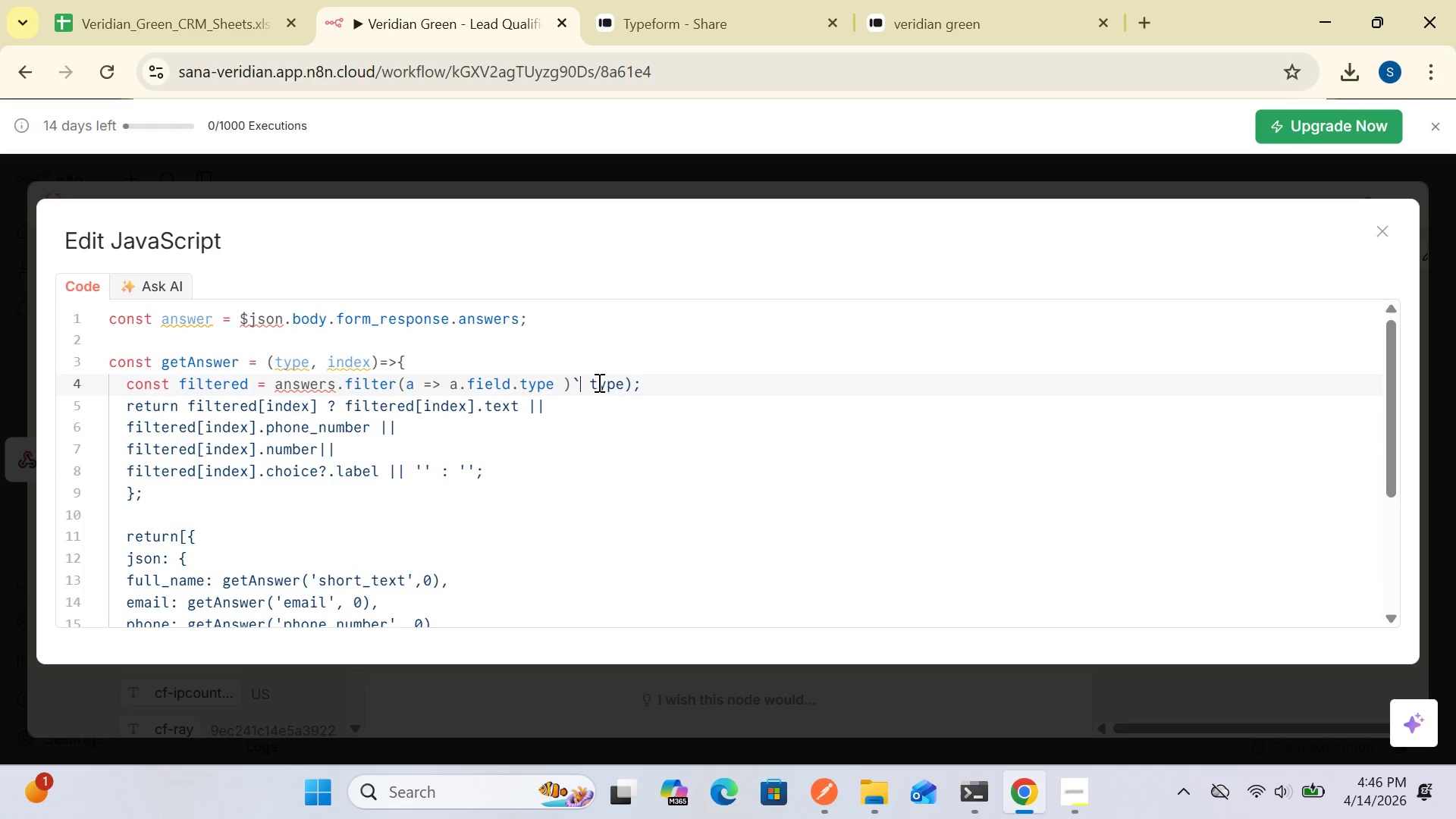 
key(Backspace)
 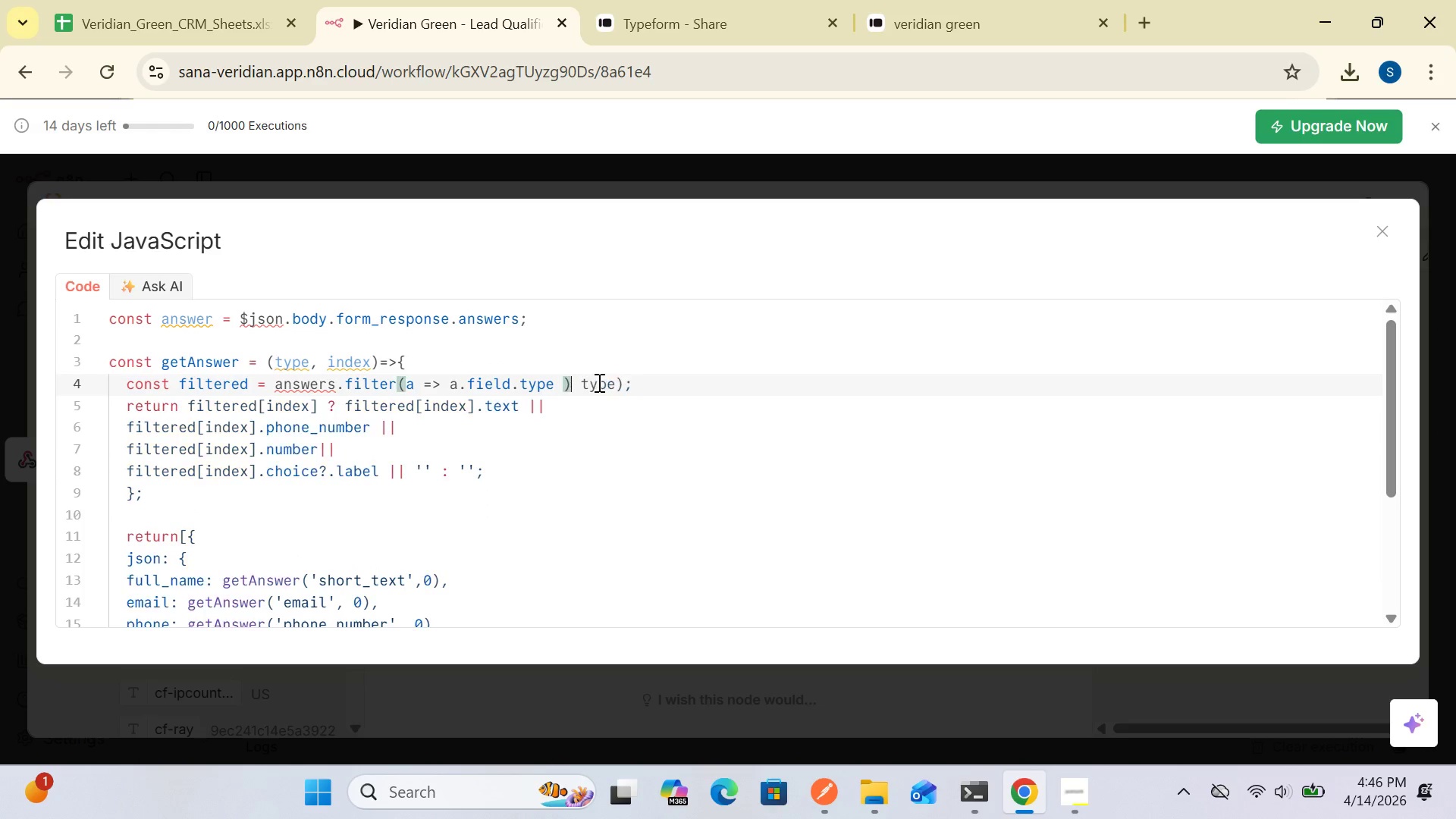 
key(Backspace)
 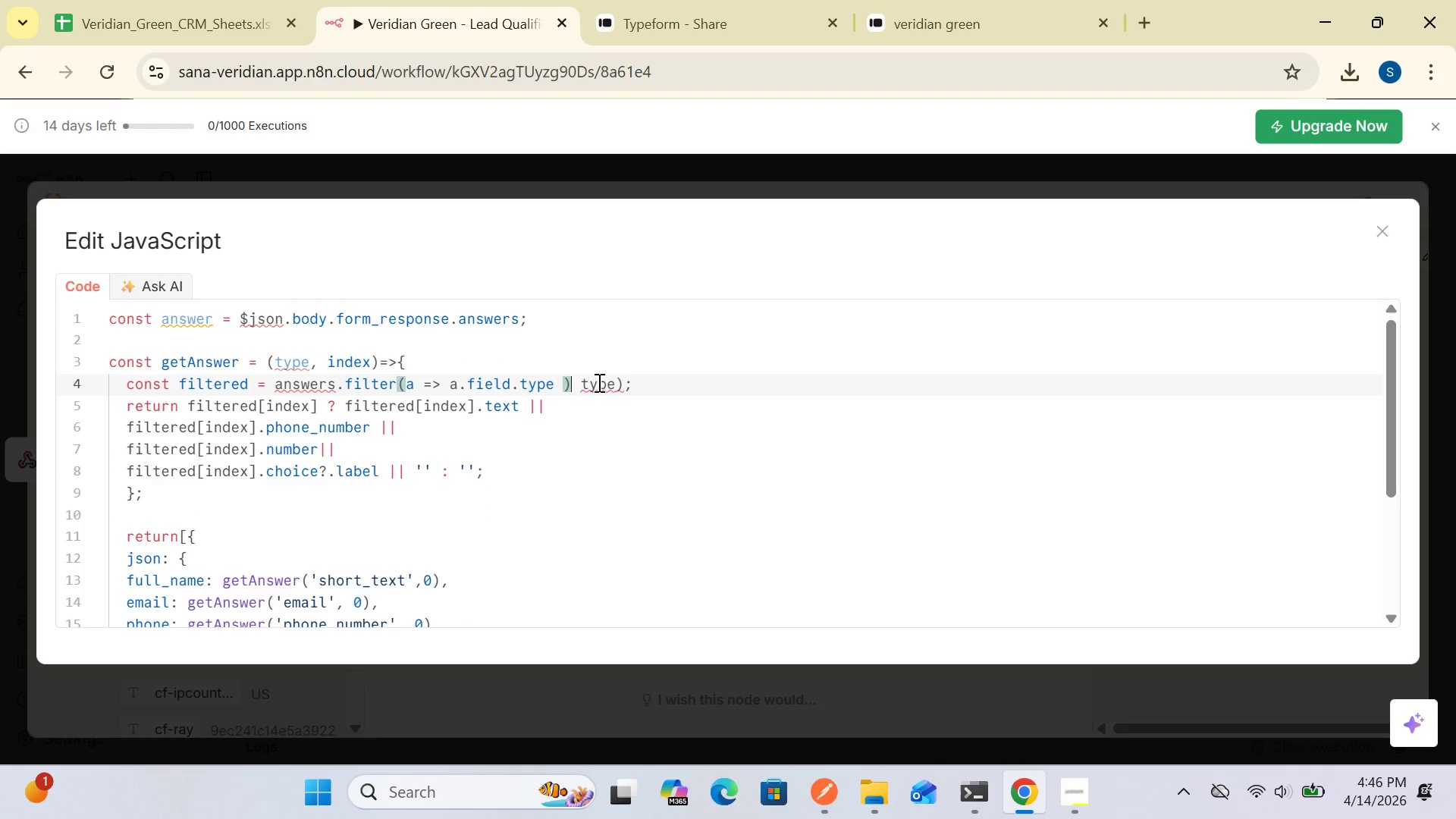 
key(Equal)
 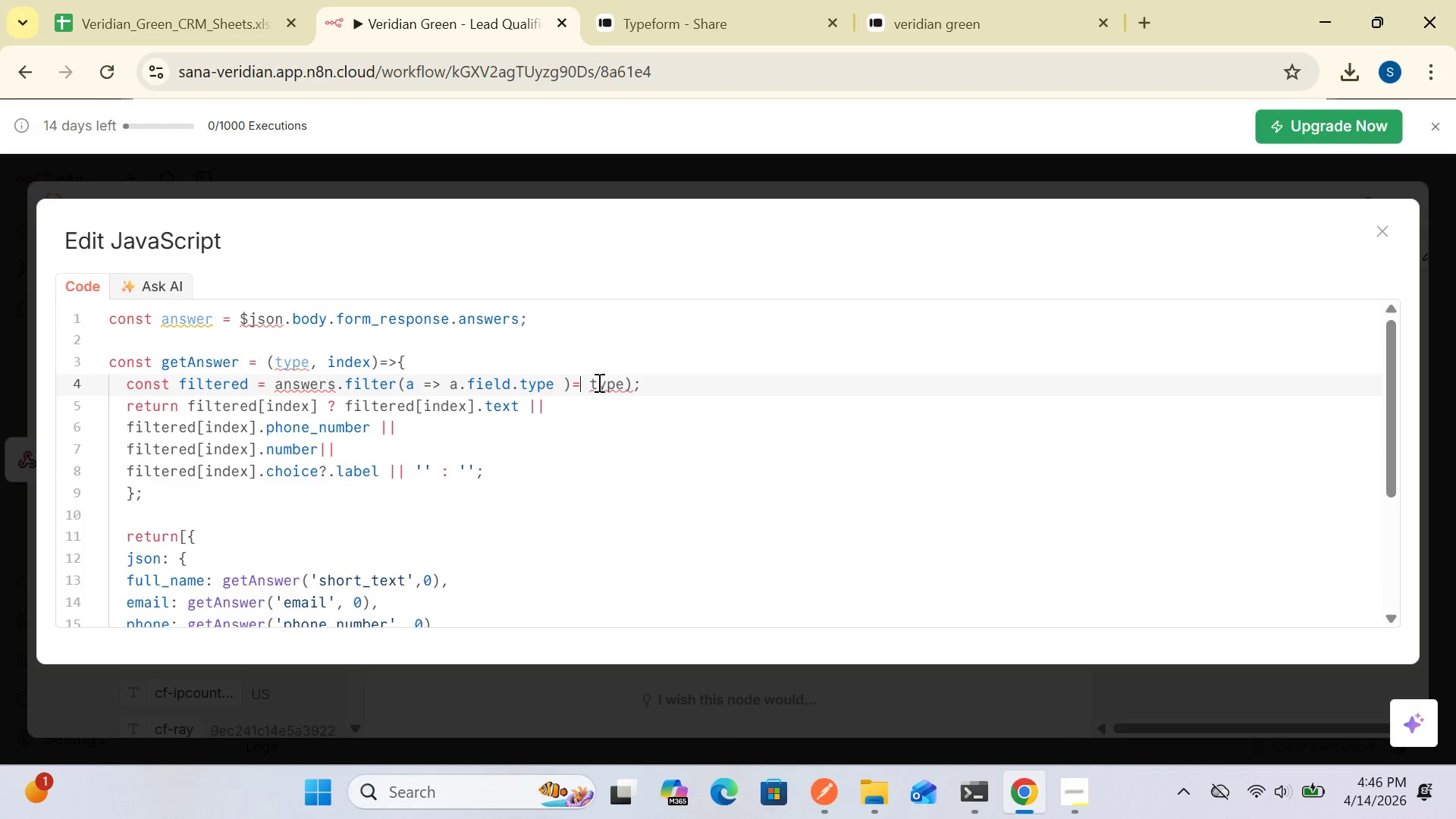 
key(Equal)
 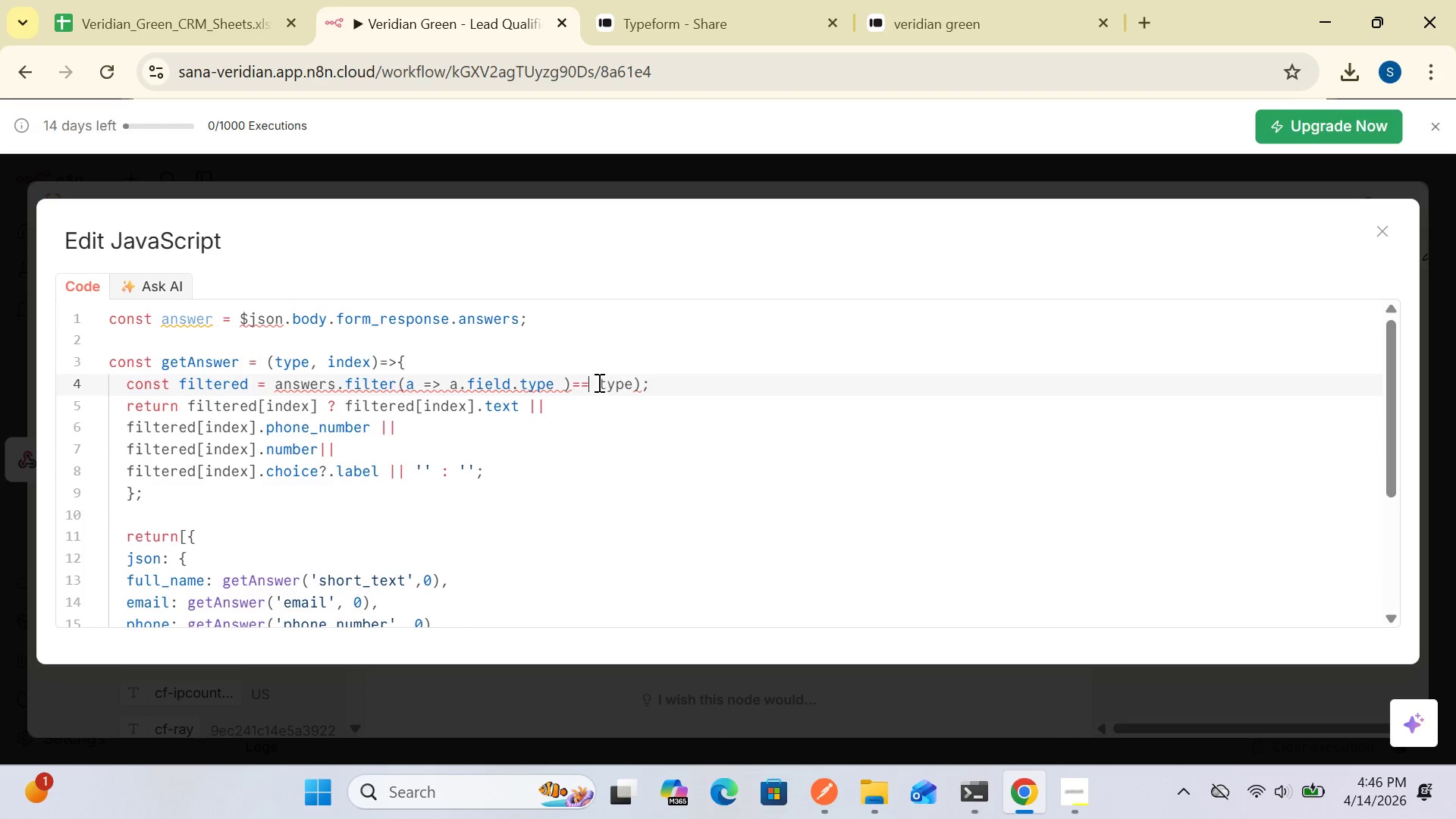 
key(Equal)
 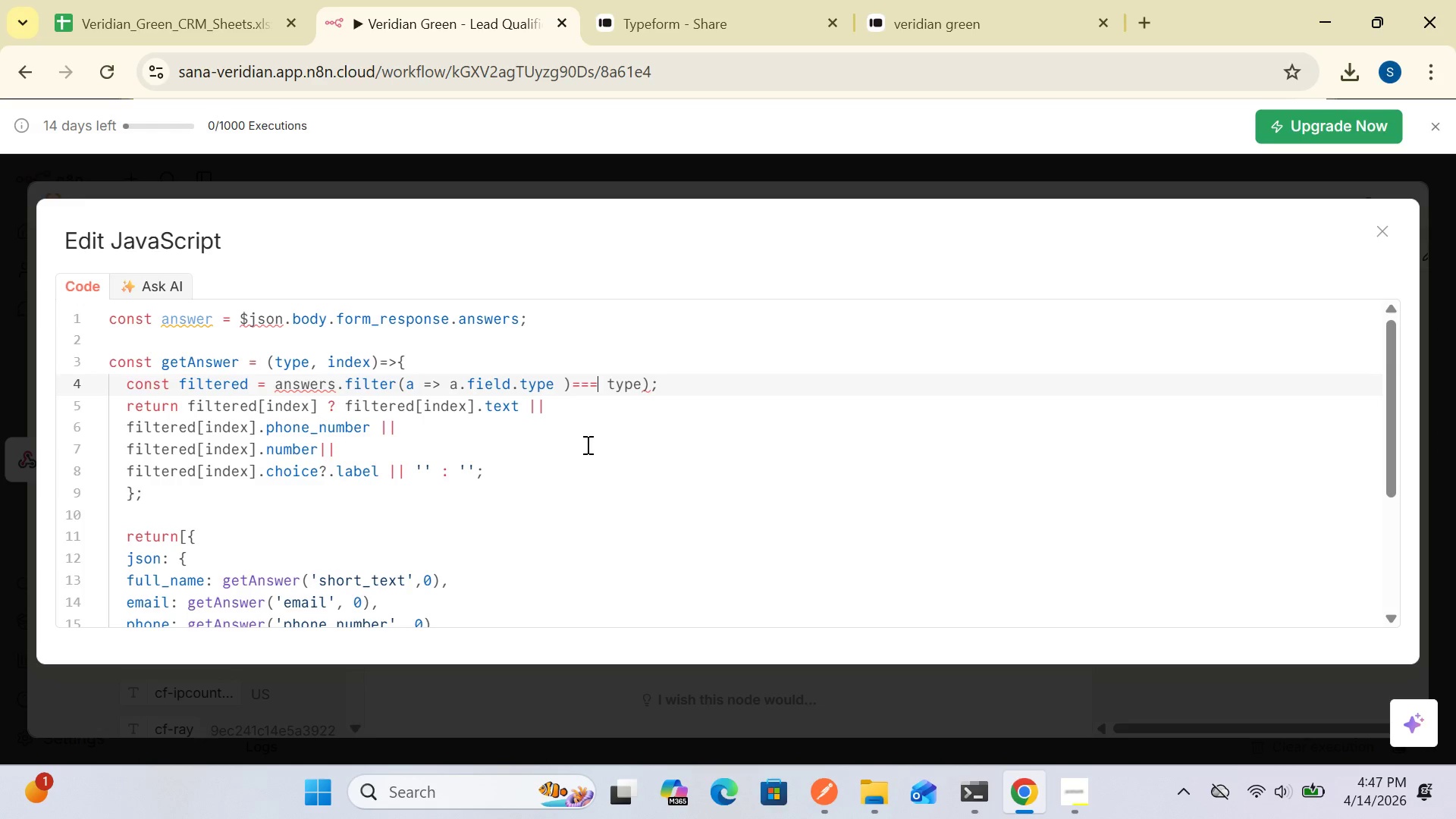 
wait(70.06)
 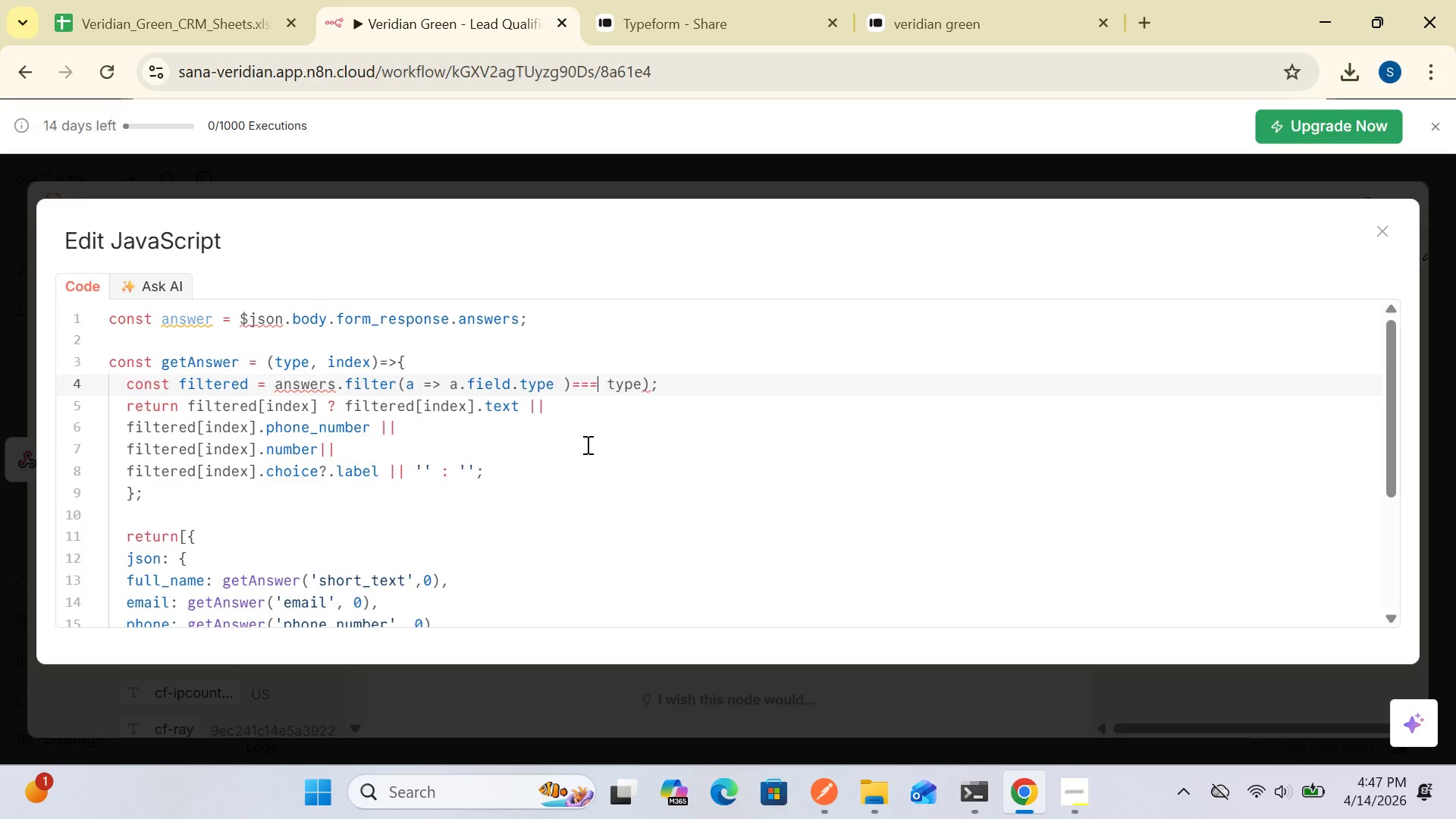 
left_click_drag(start_coordinate=[1389, 409], to_coordinate=[1370, 560])
 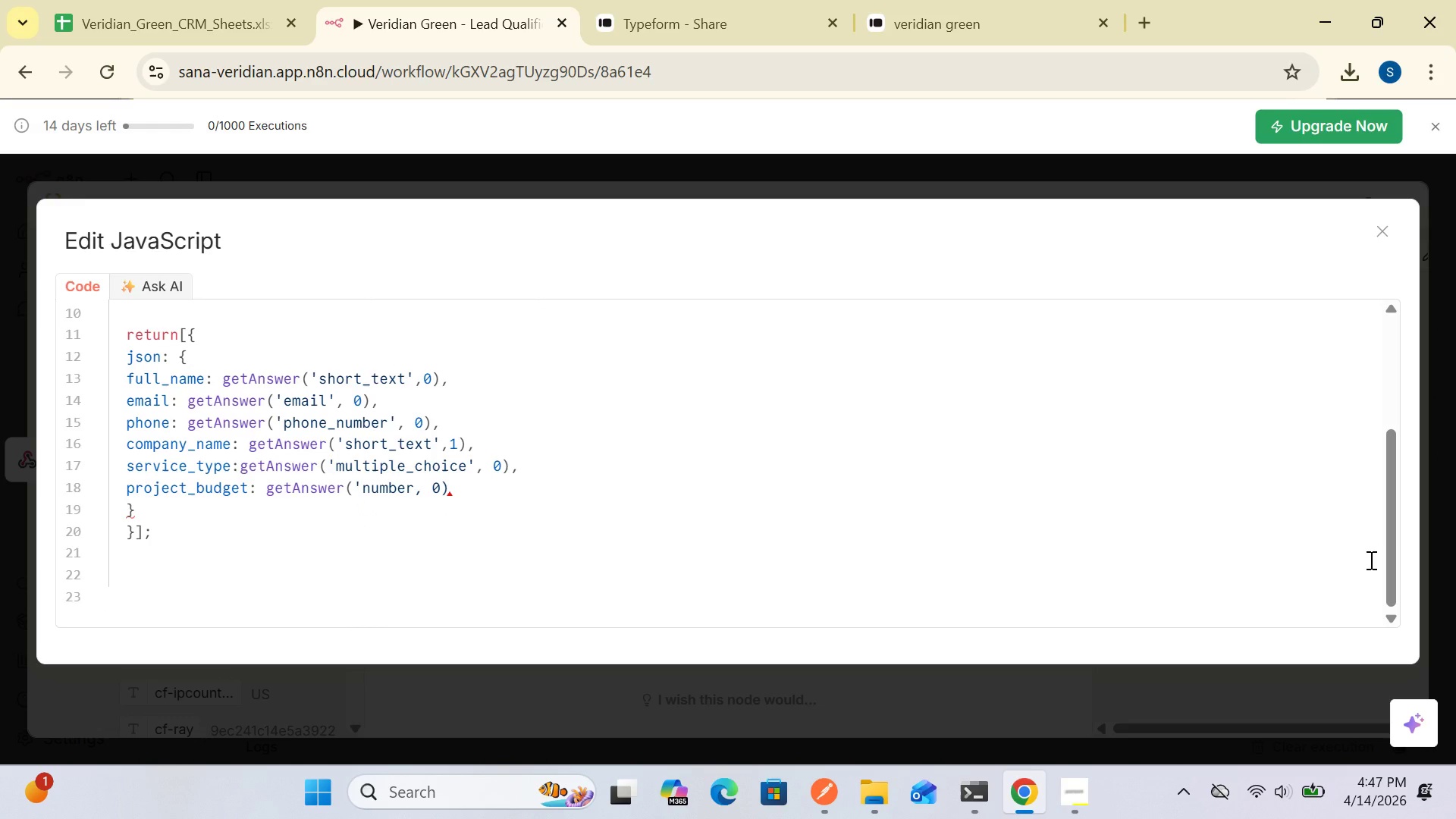 
wait(12.55)
 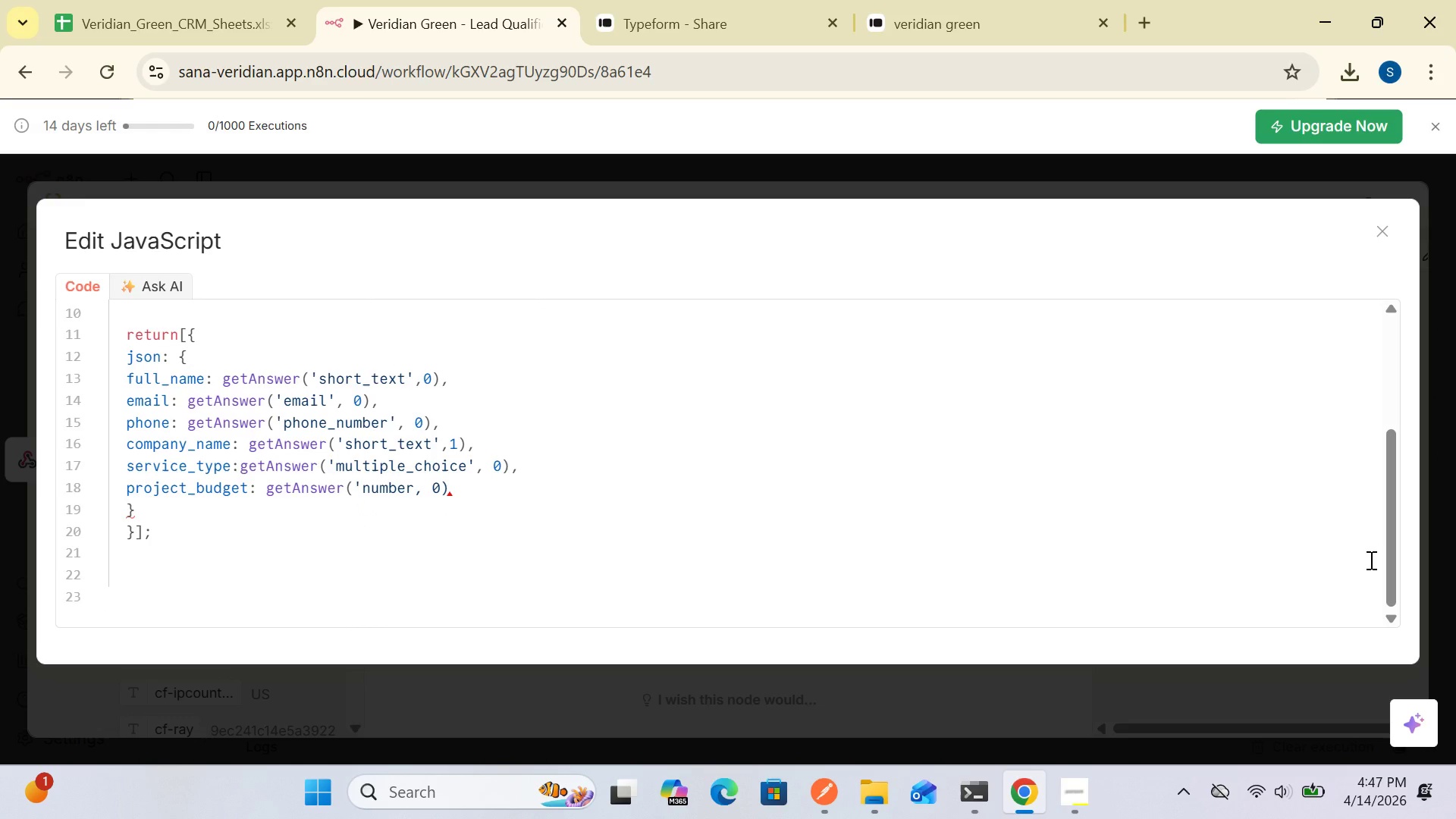 
left_click_drag(start_coordinate=[1382, 473], to_coordinate=[1348, 344])
 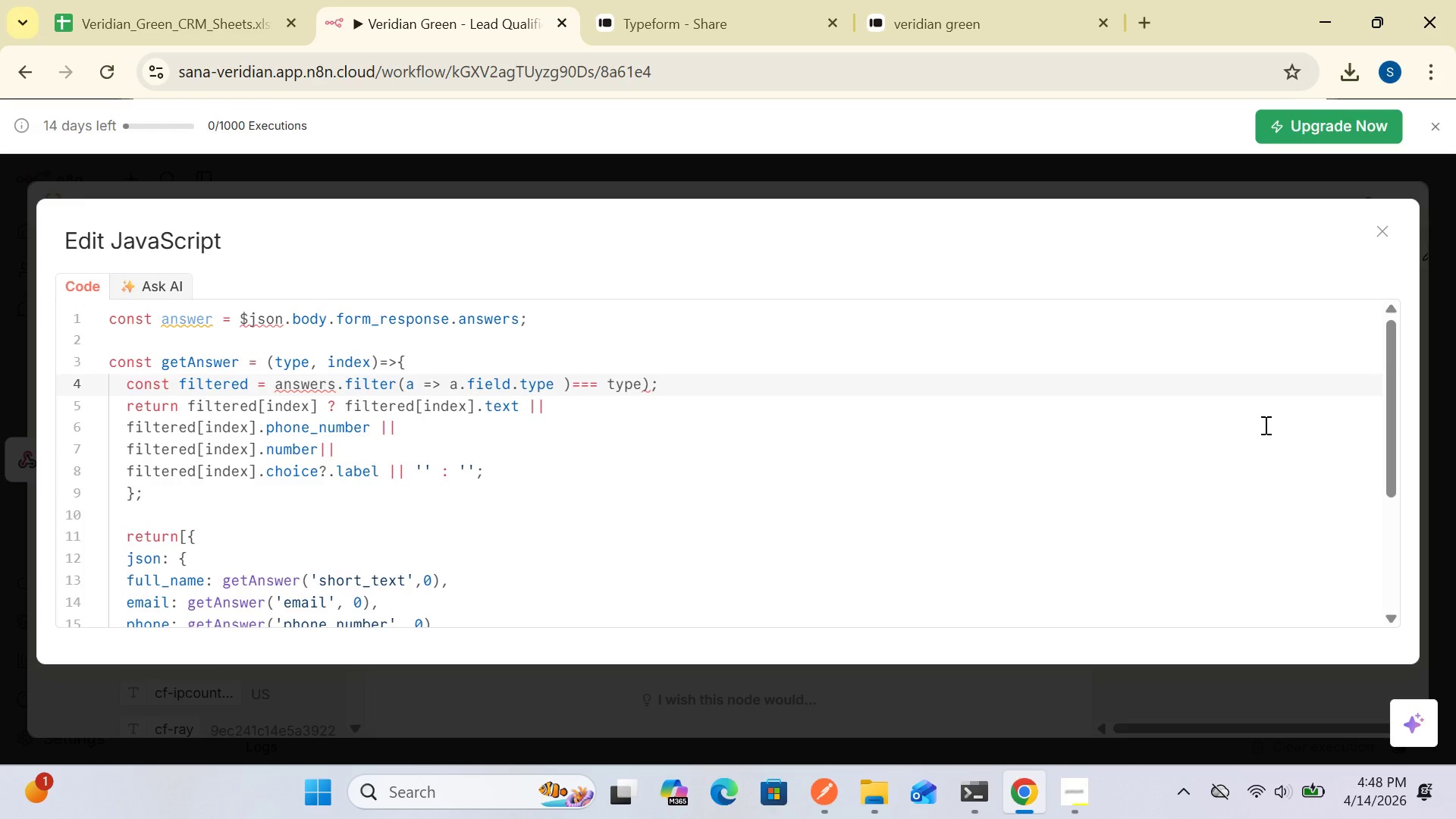 
wait(52.58)
 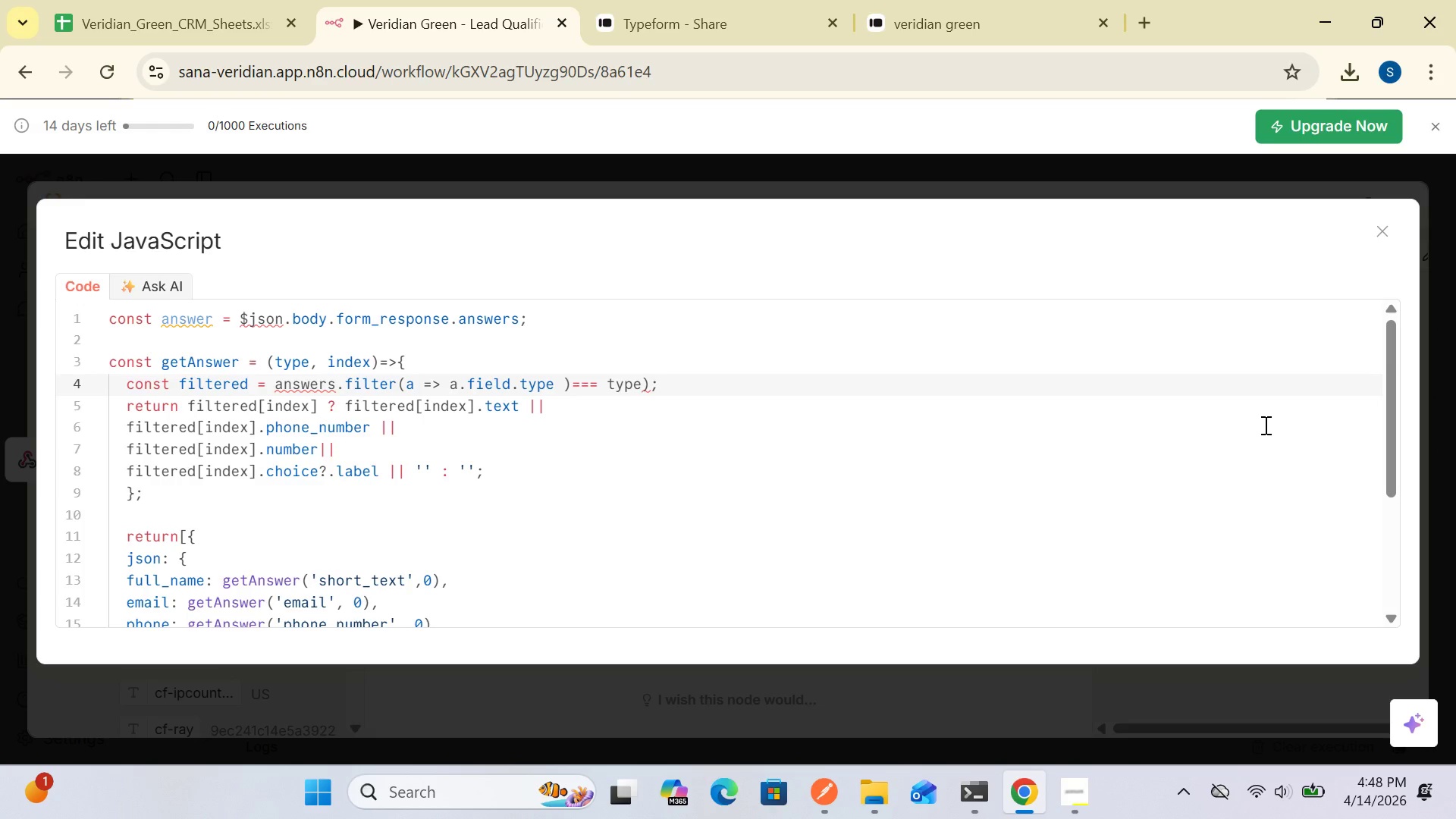 
left_click([1374, 231])
 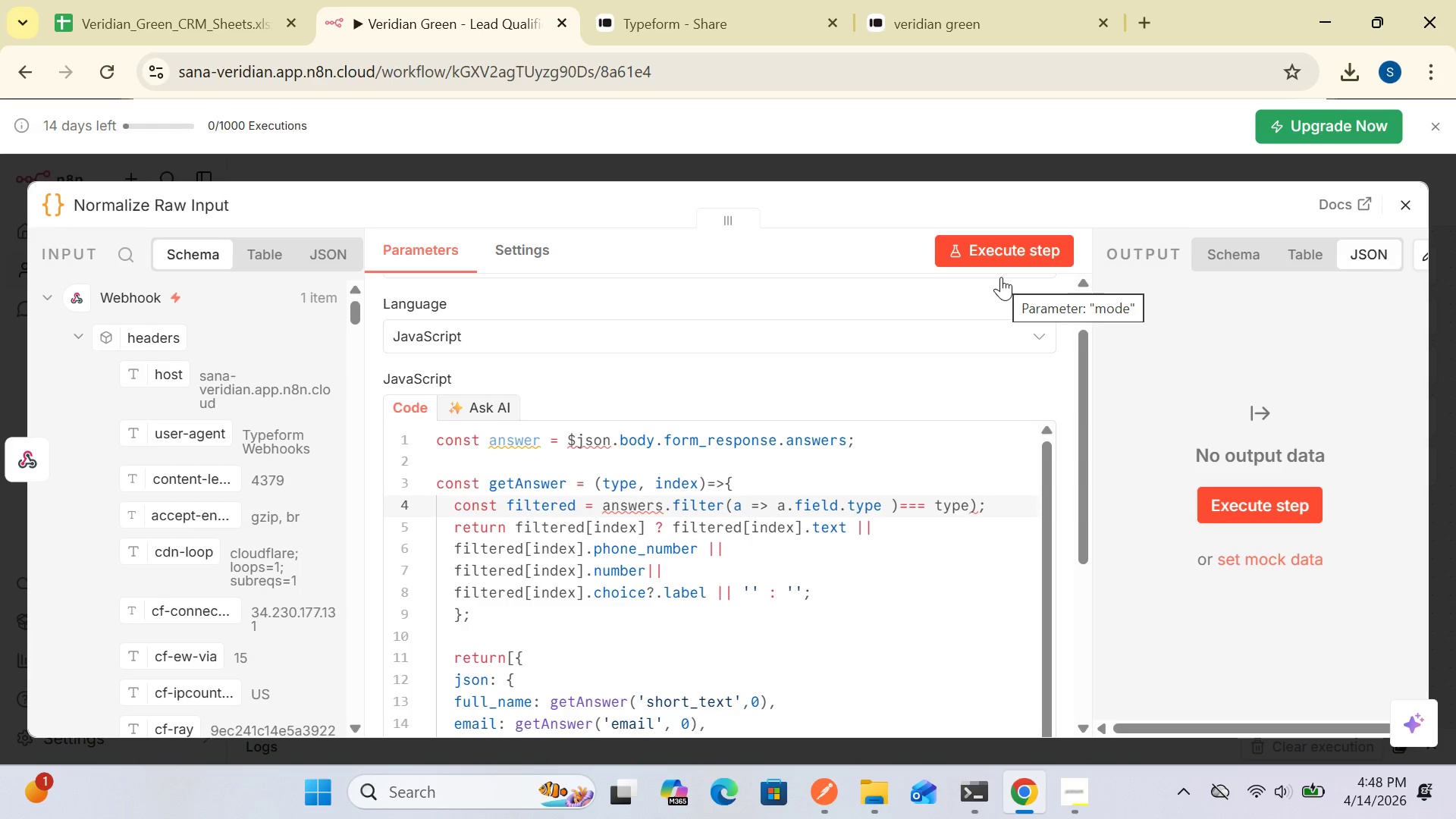 
wait(31.31)
 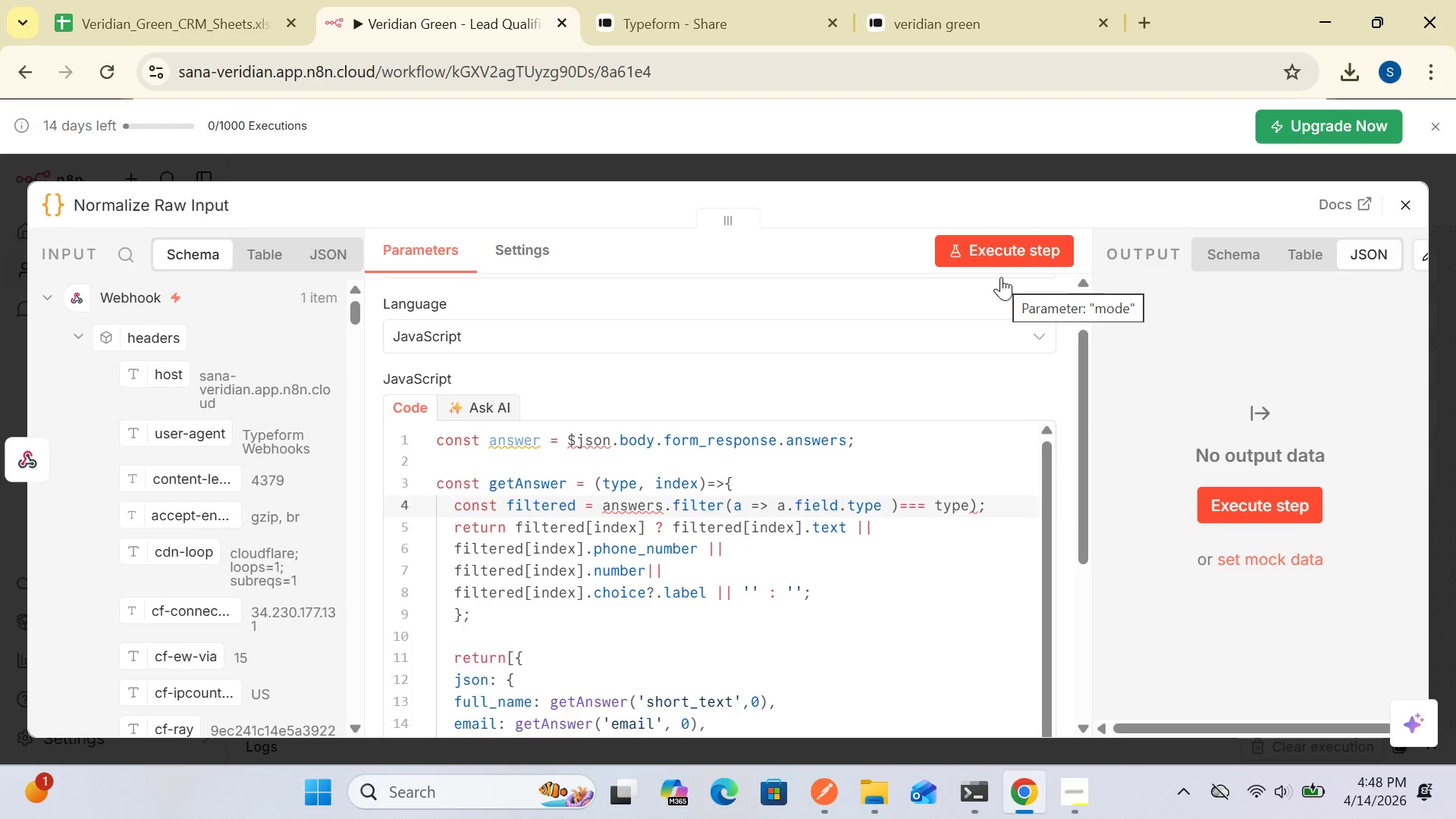 
left_click([974, 256])
 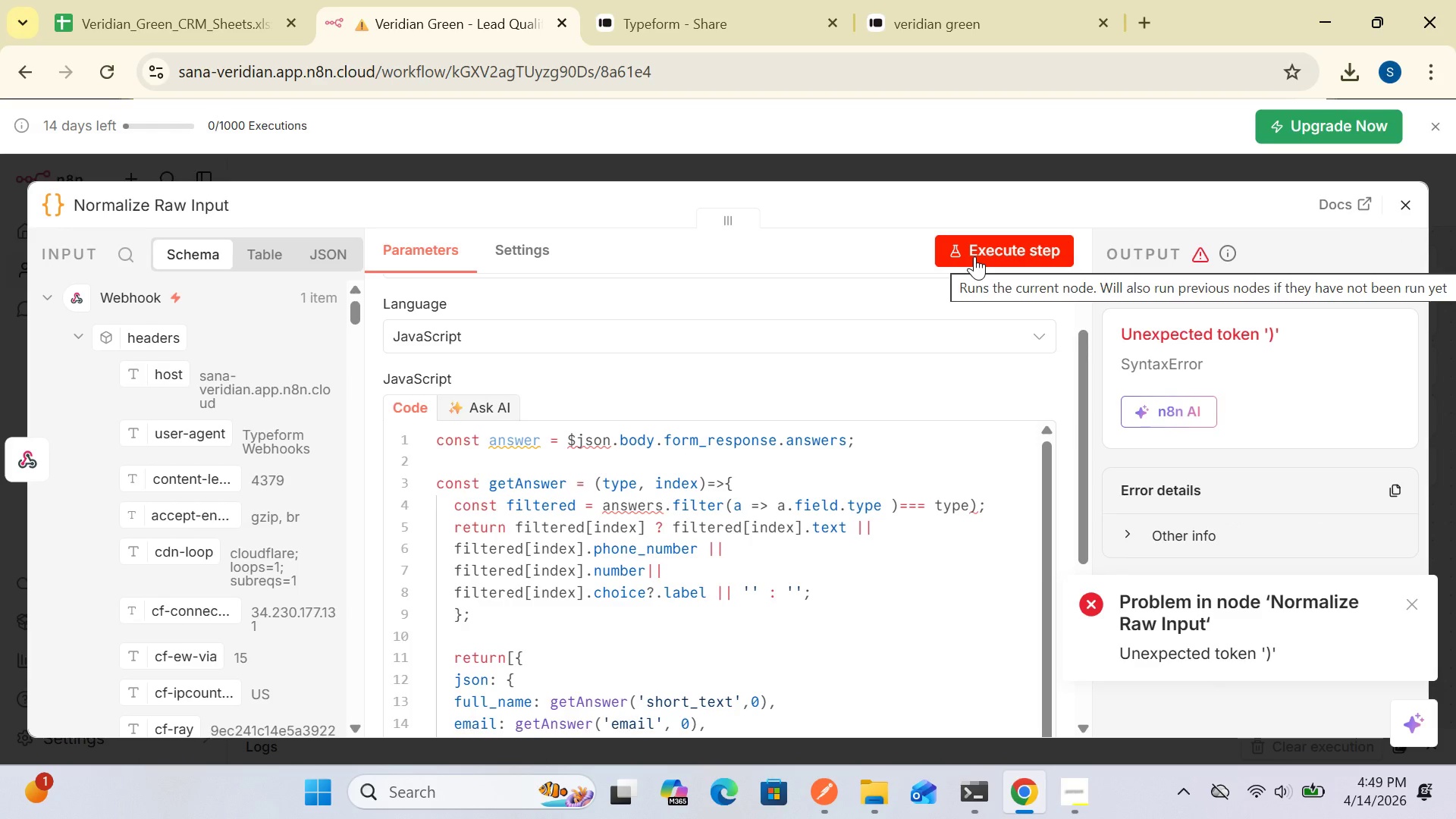 
wait(12.88)
 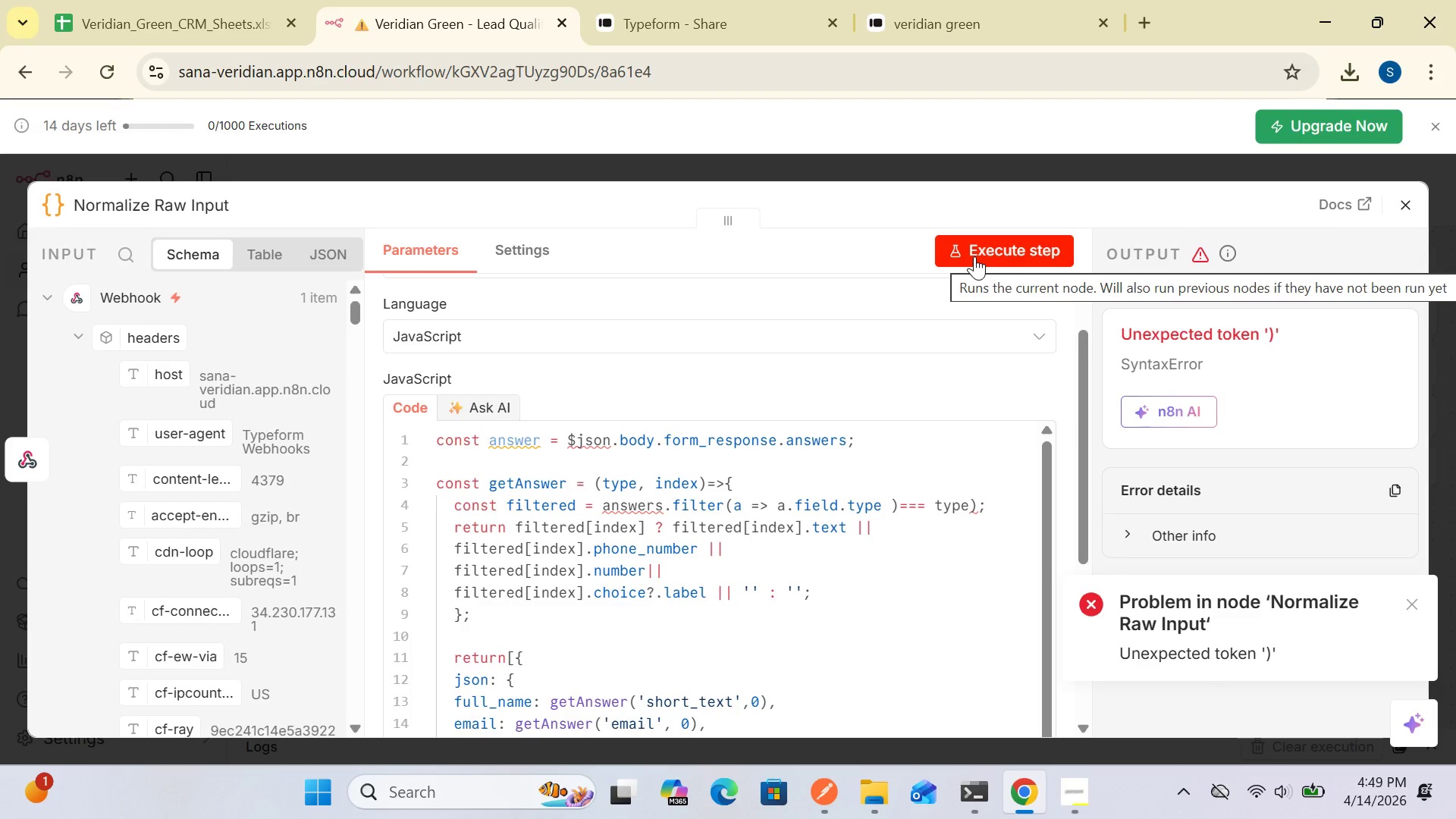 
left_click([1404, 205])
 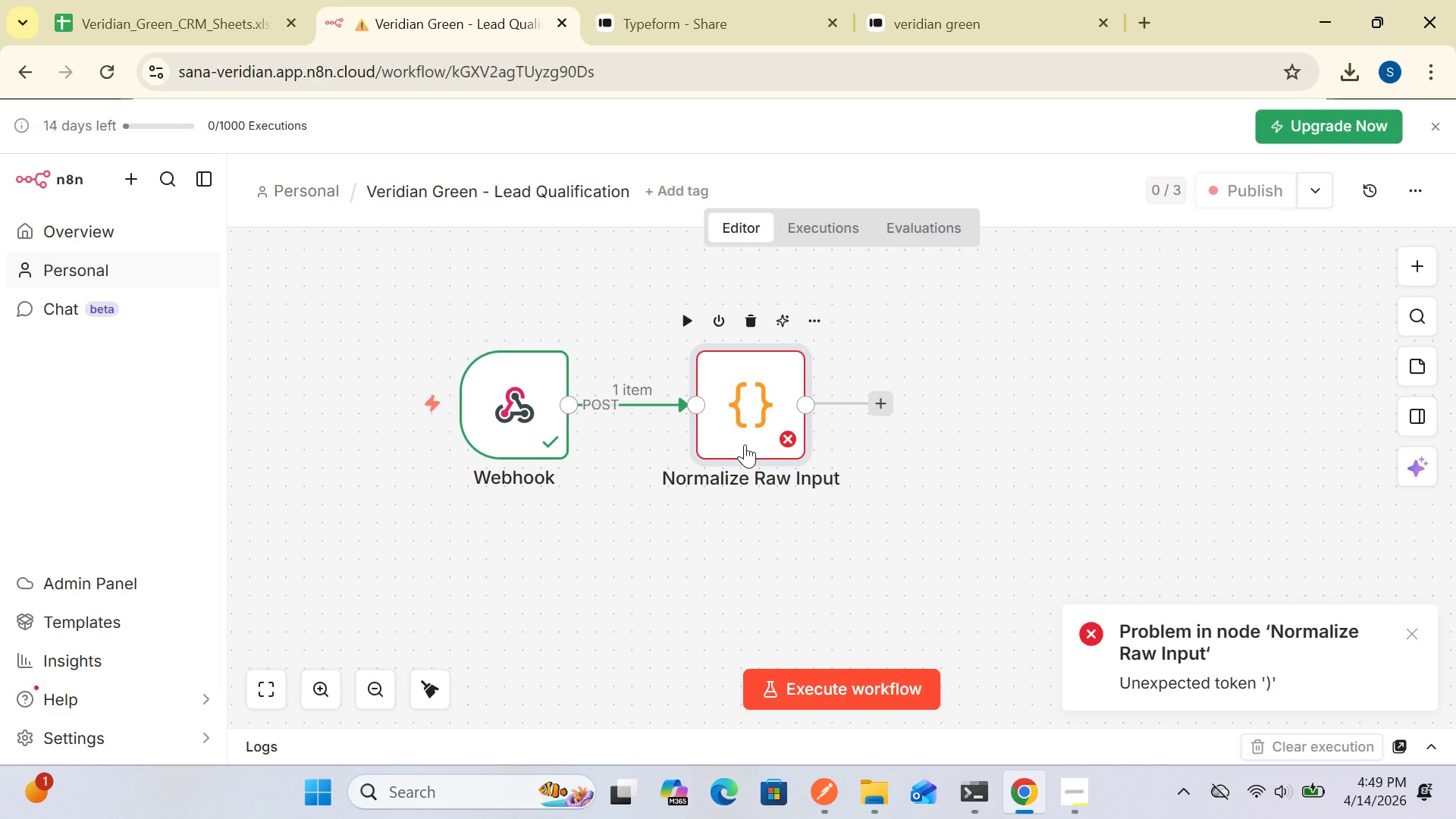 
double_click([745, 444])
 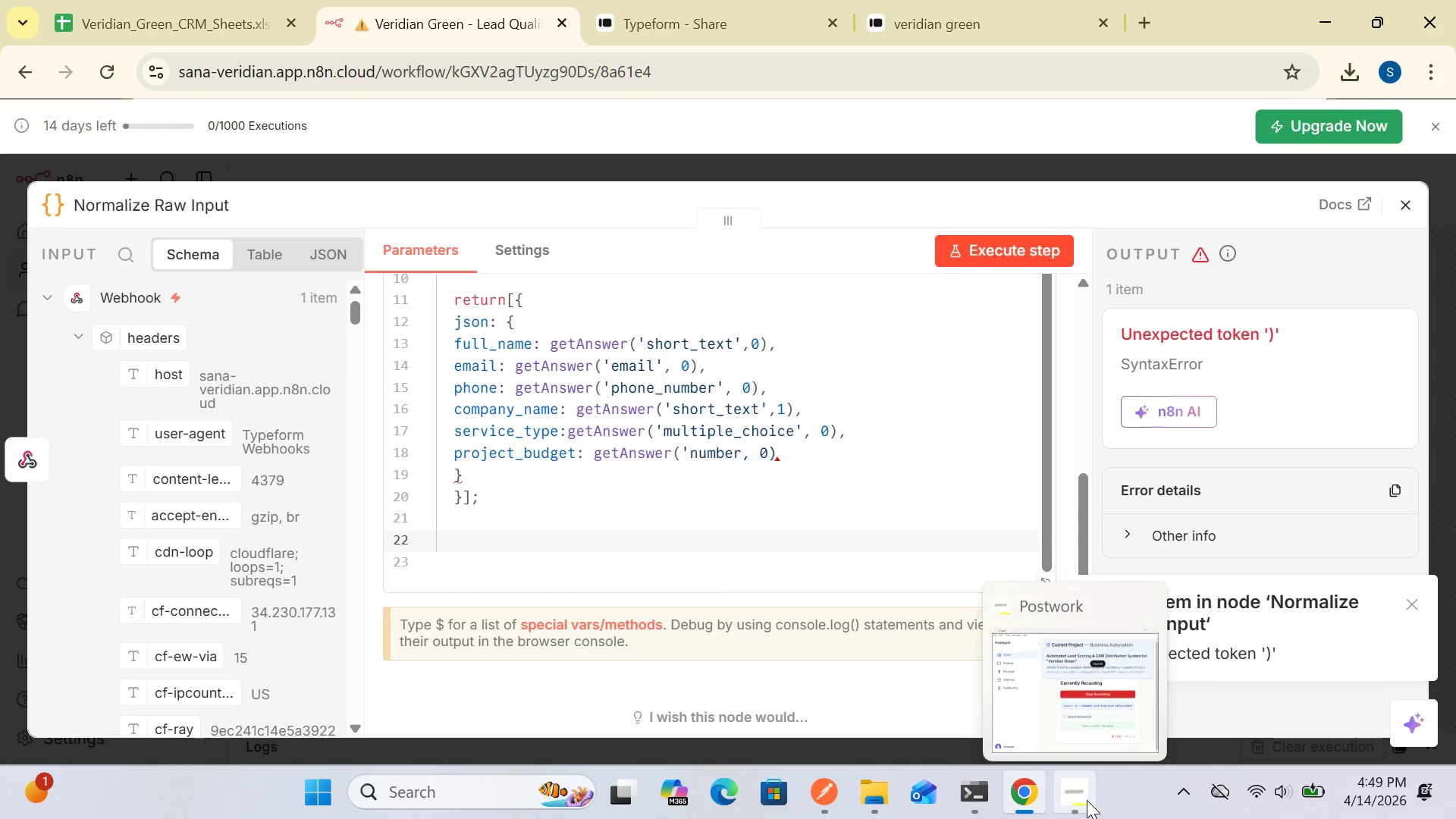 
wait(20.0)
 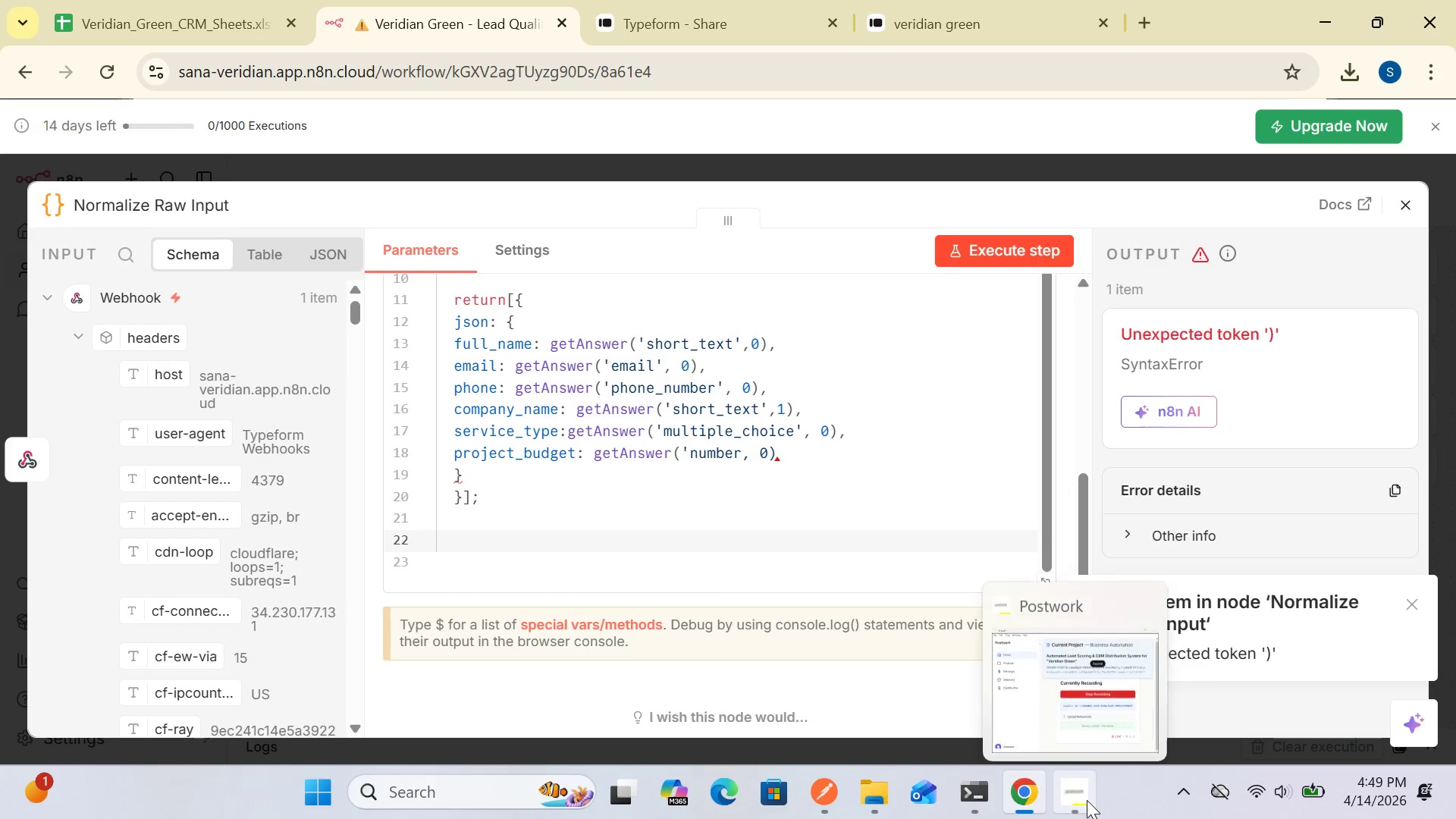 
left_click([1405, 209])
 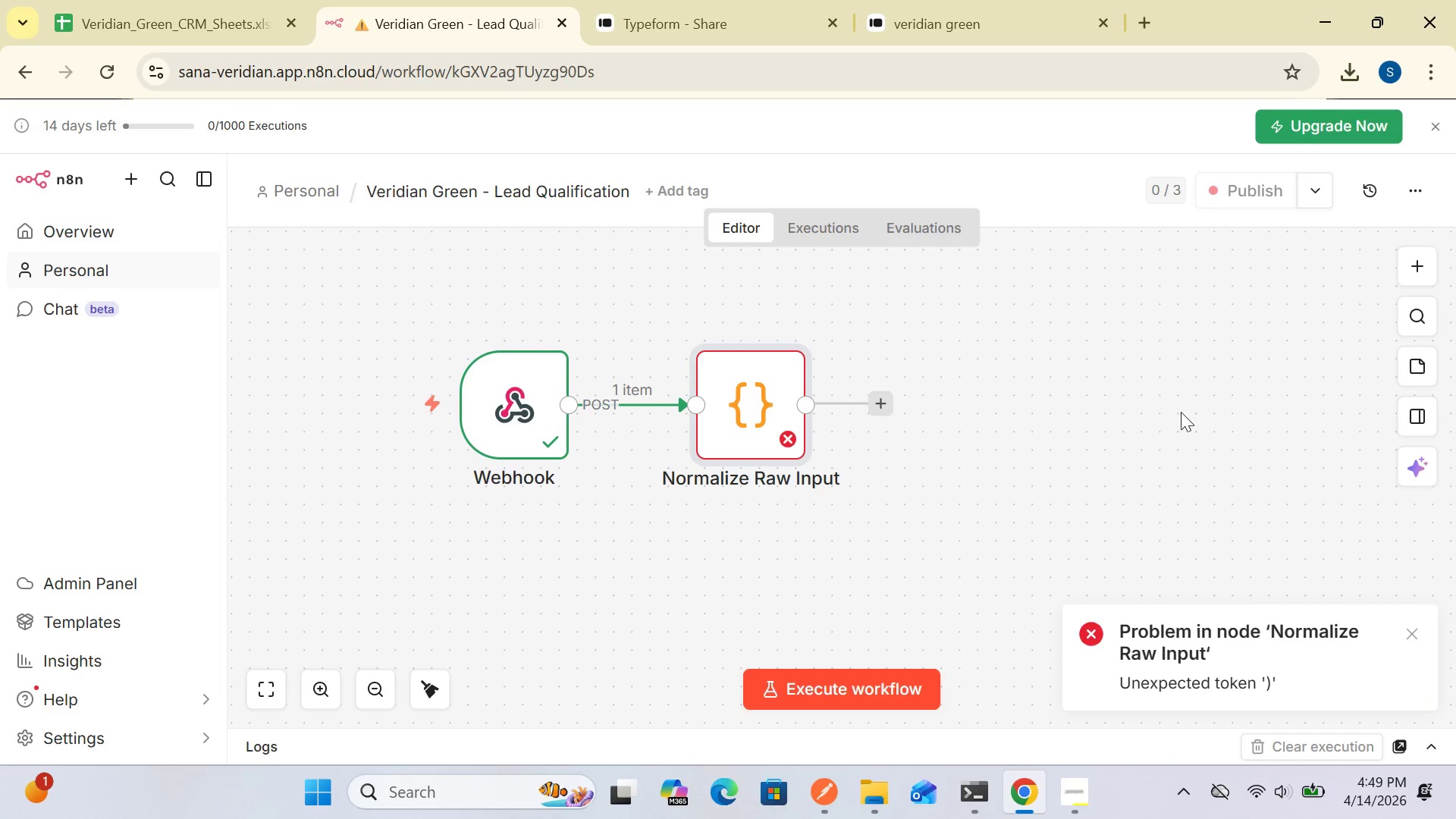 
wait(7.17)
 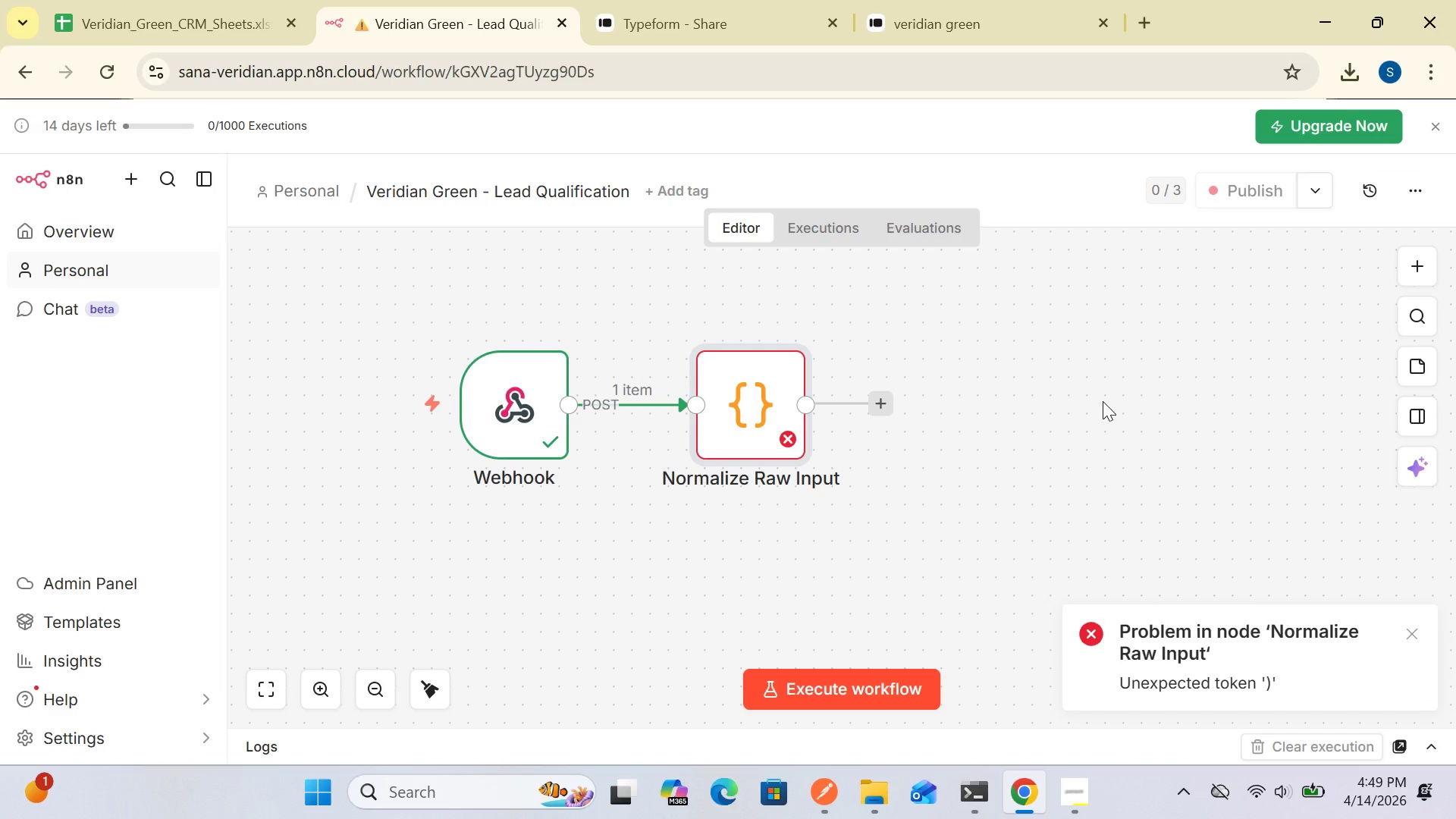 
double_click([755, 407])
 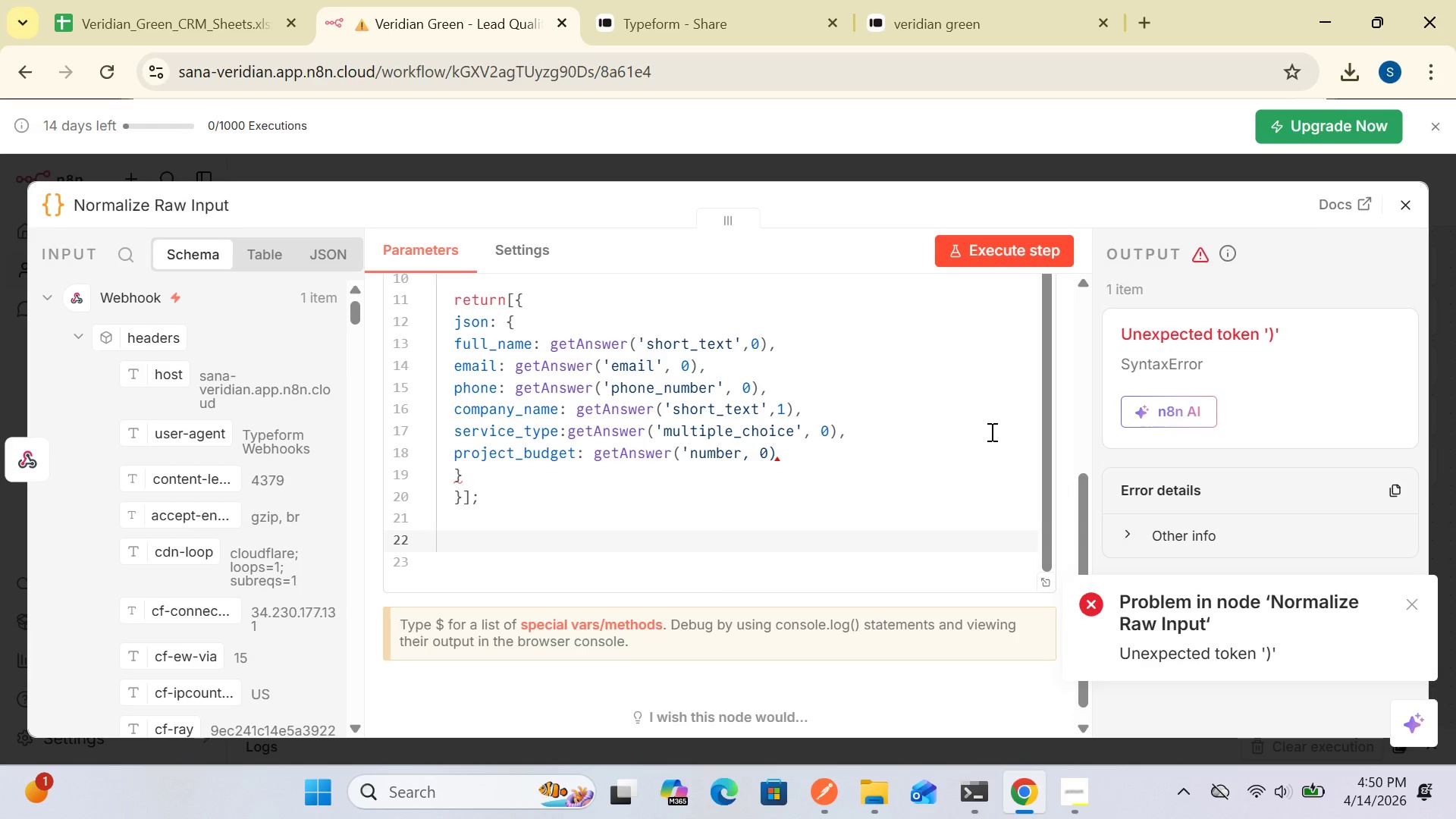 
wait(31.45)
 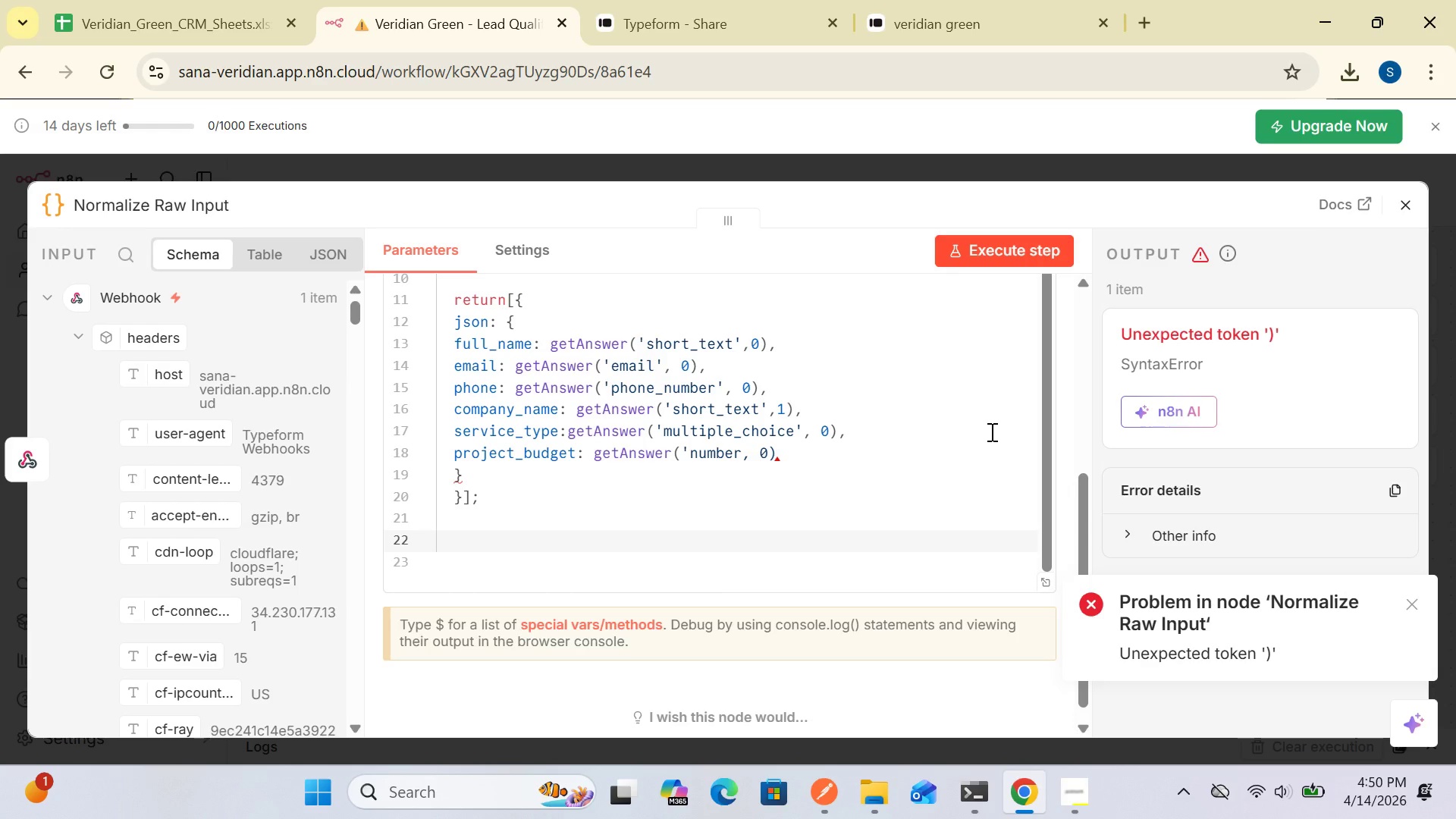 
left_click([1405, 205])
 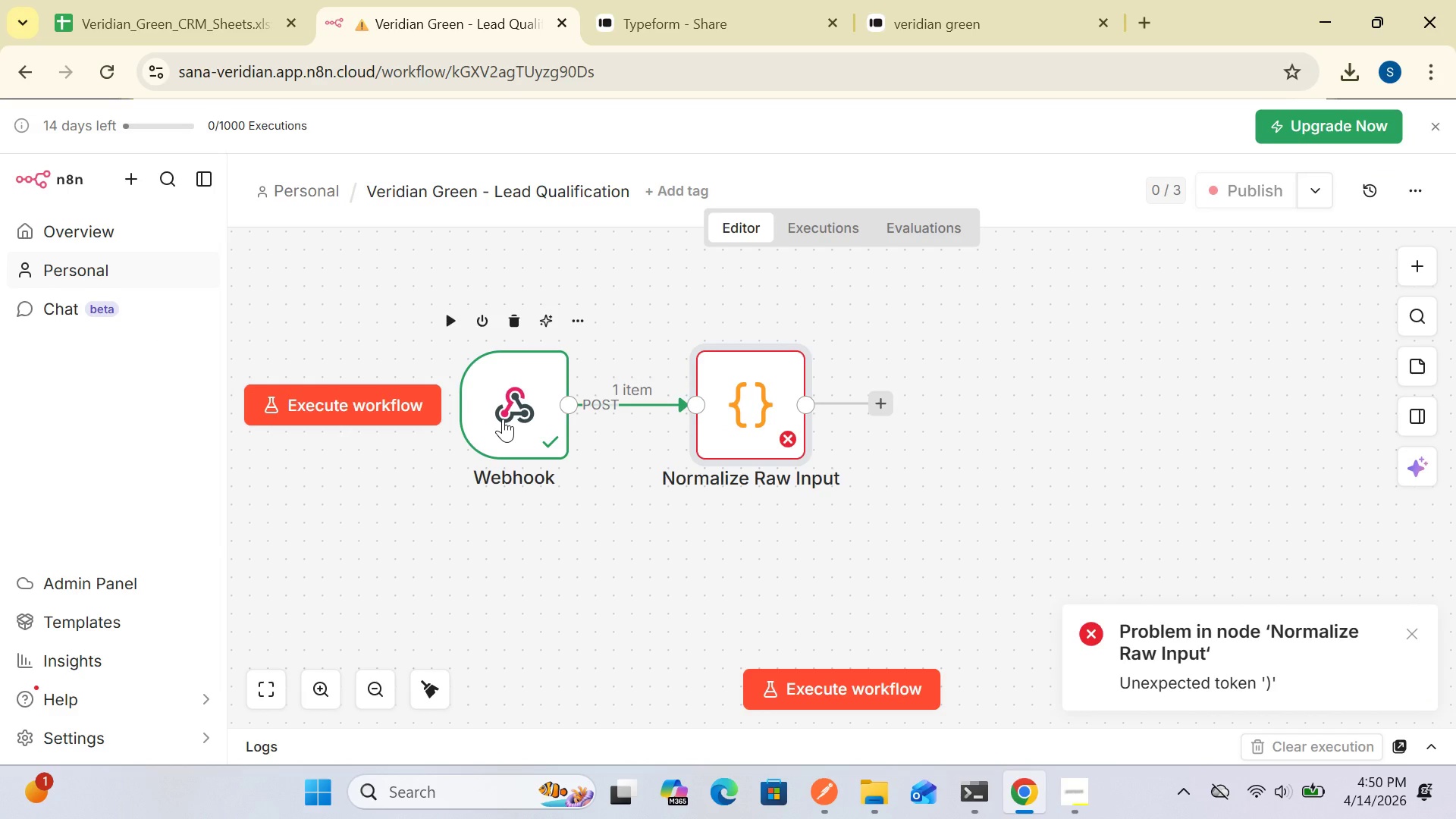 
double_click([503, 419])
 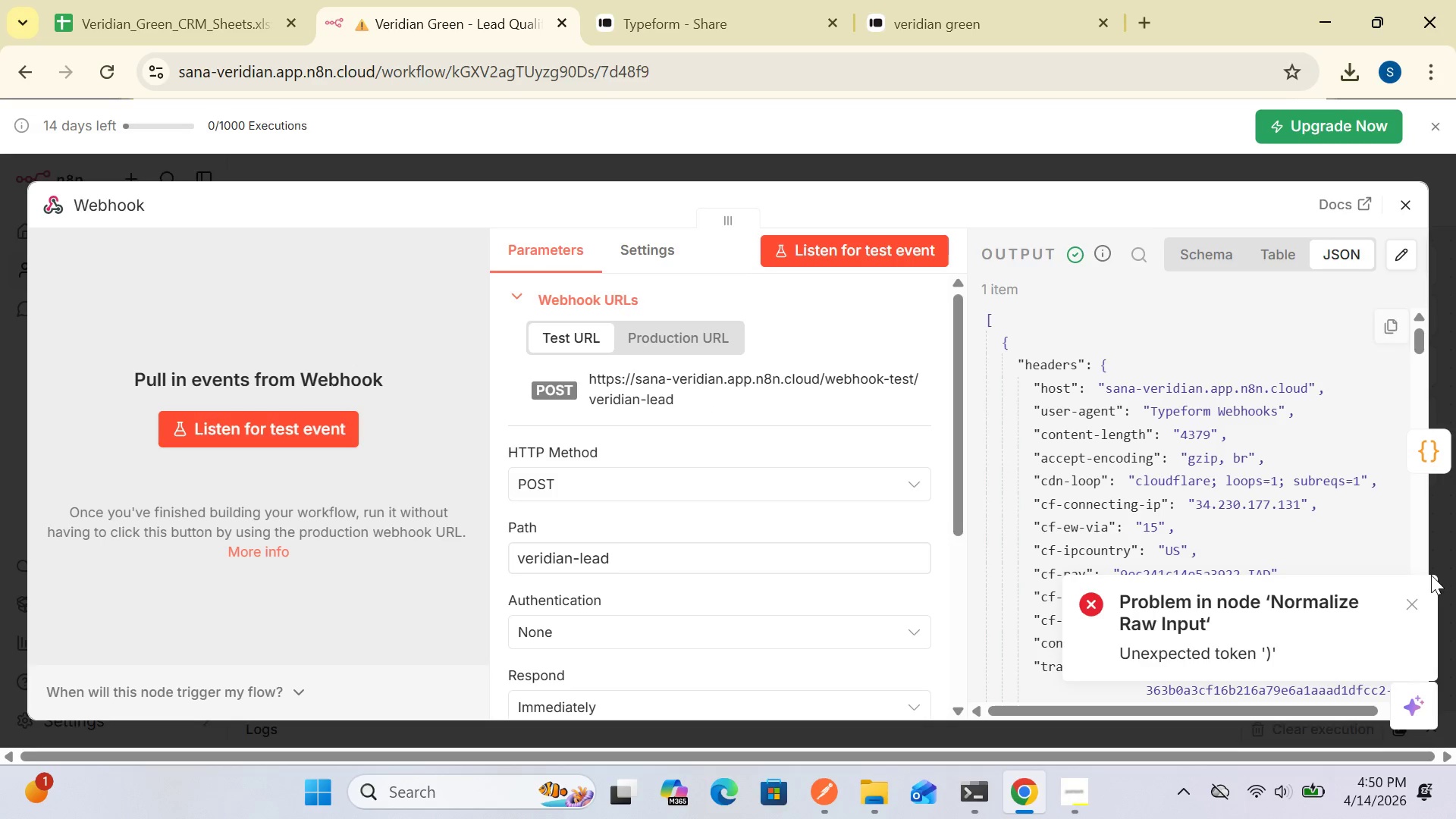 
left_click([1410, 592])
 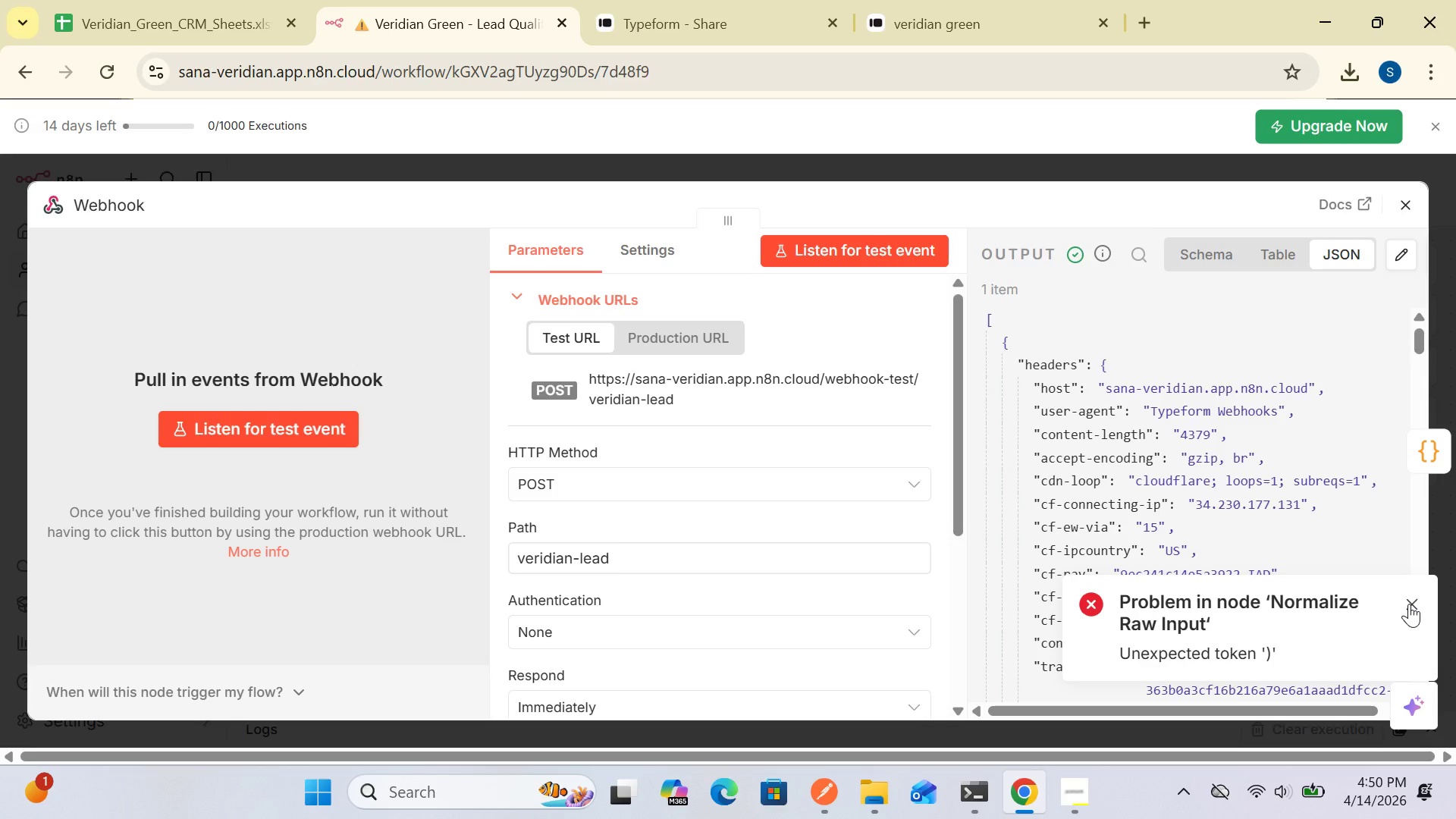 
left_click([1409, 604])
 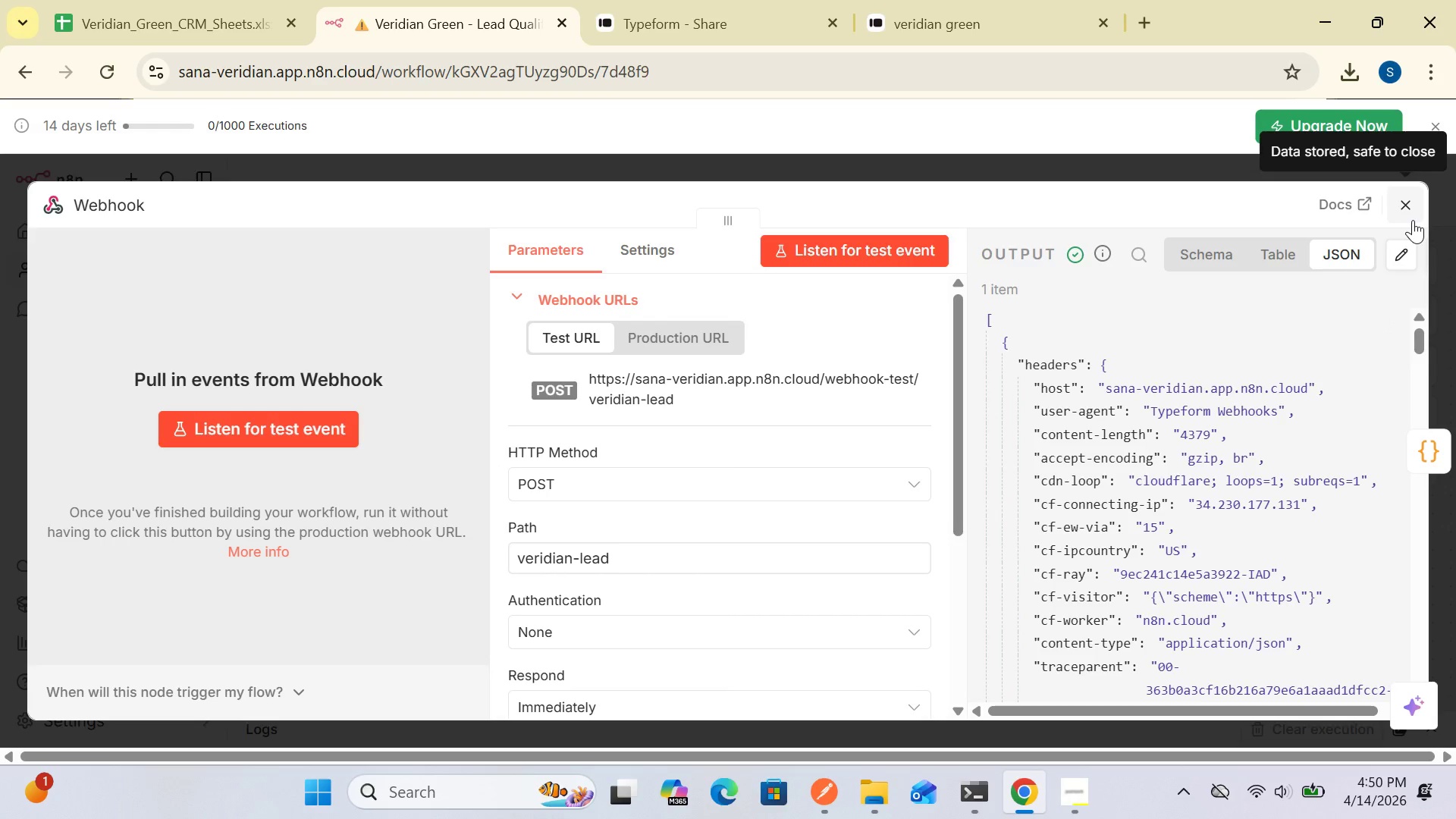 
left_click([1410, 211])
 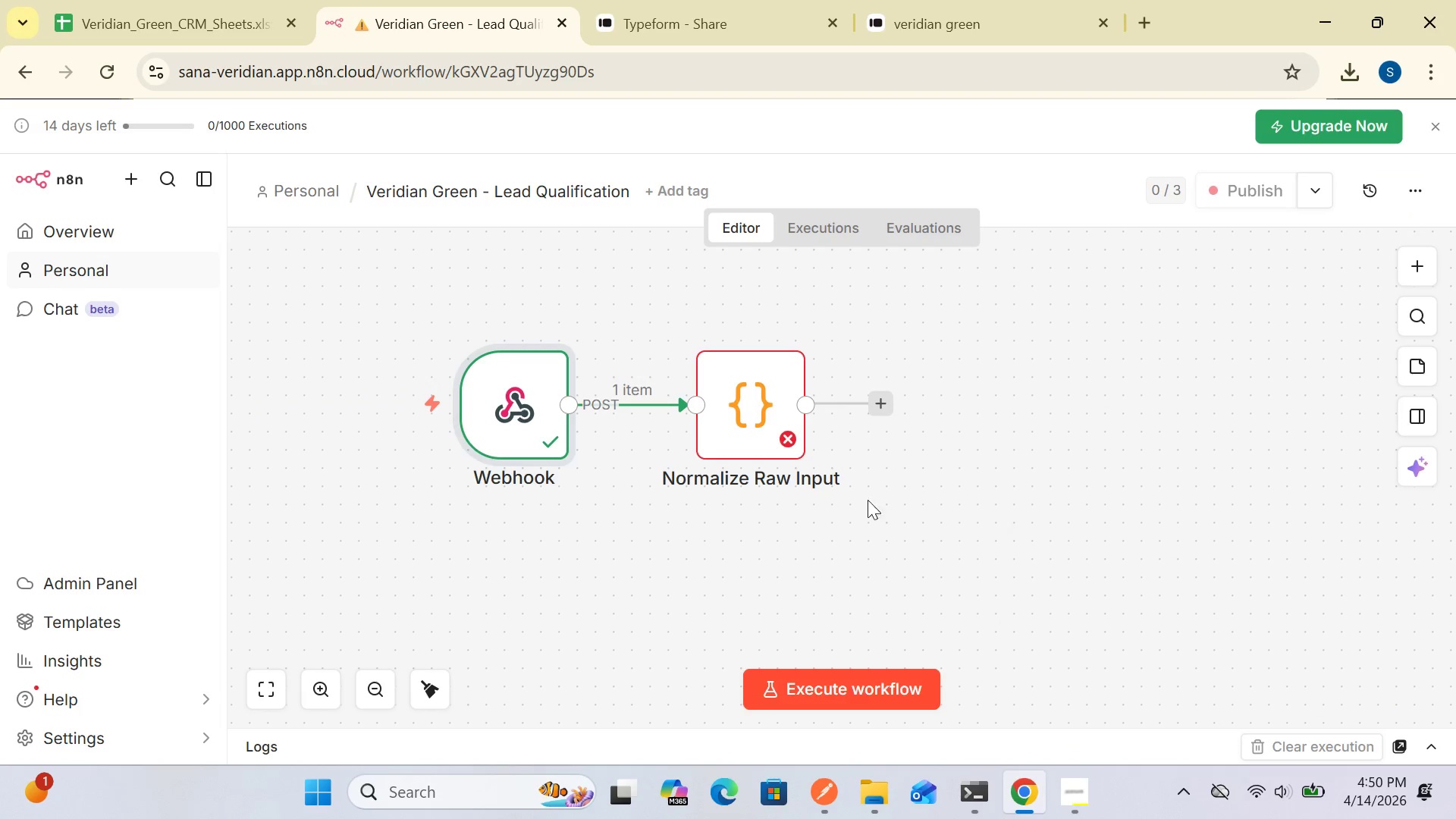 
mouse_move([773, 433])
 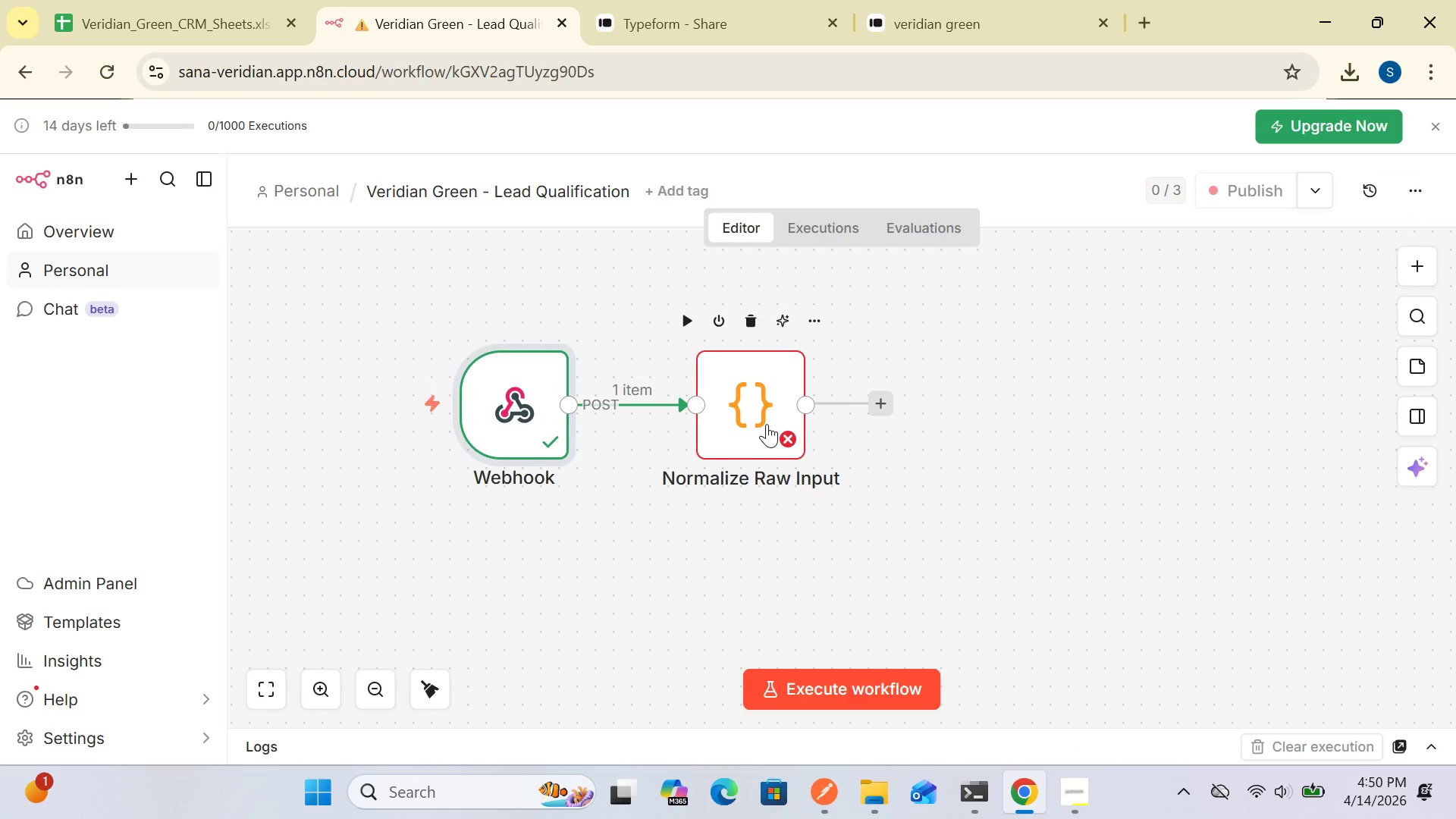 
double_click([767, 424])
 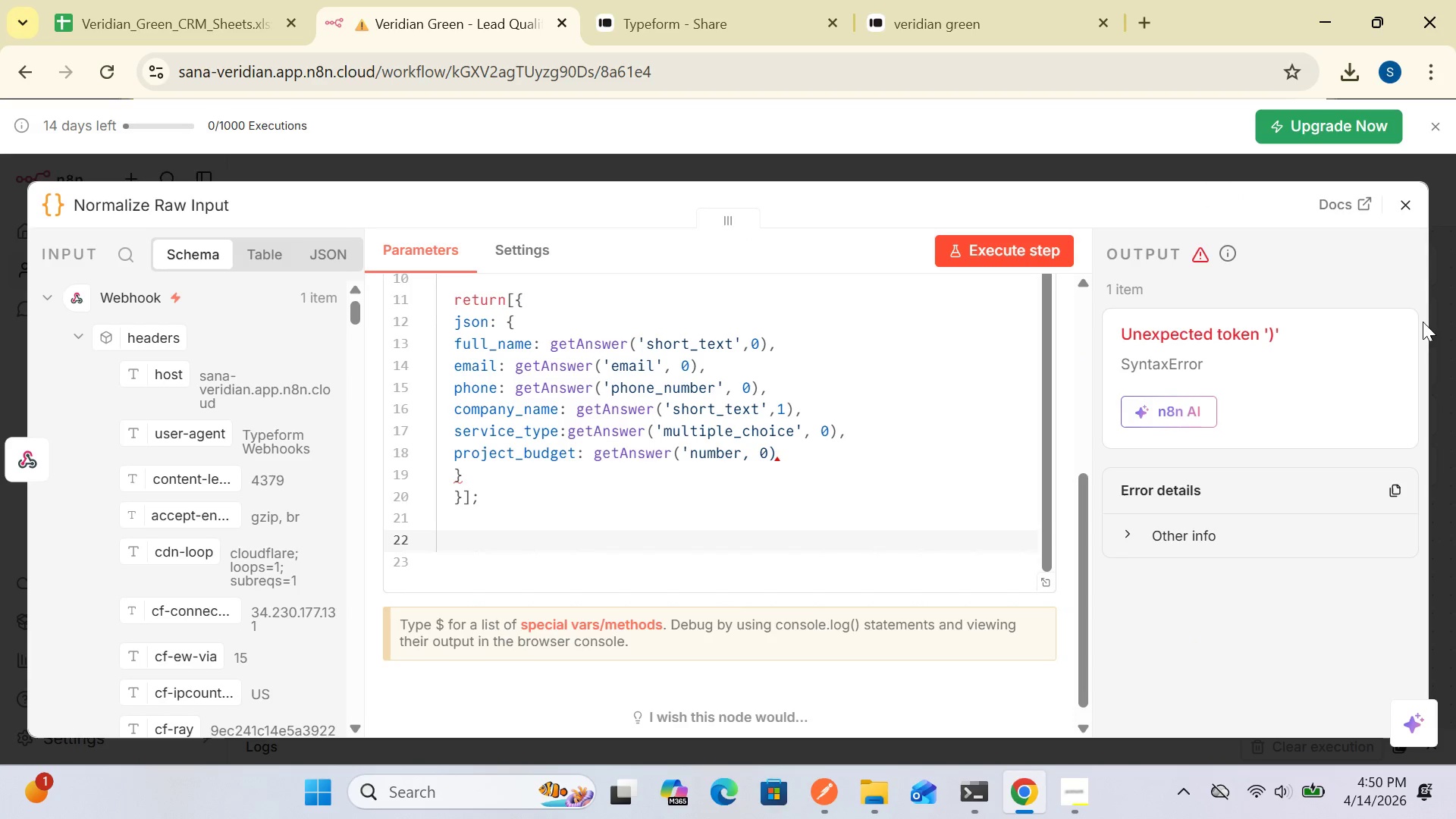 
wait(6.44)
 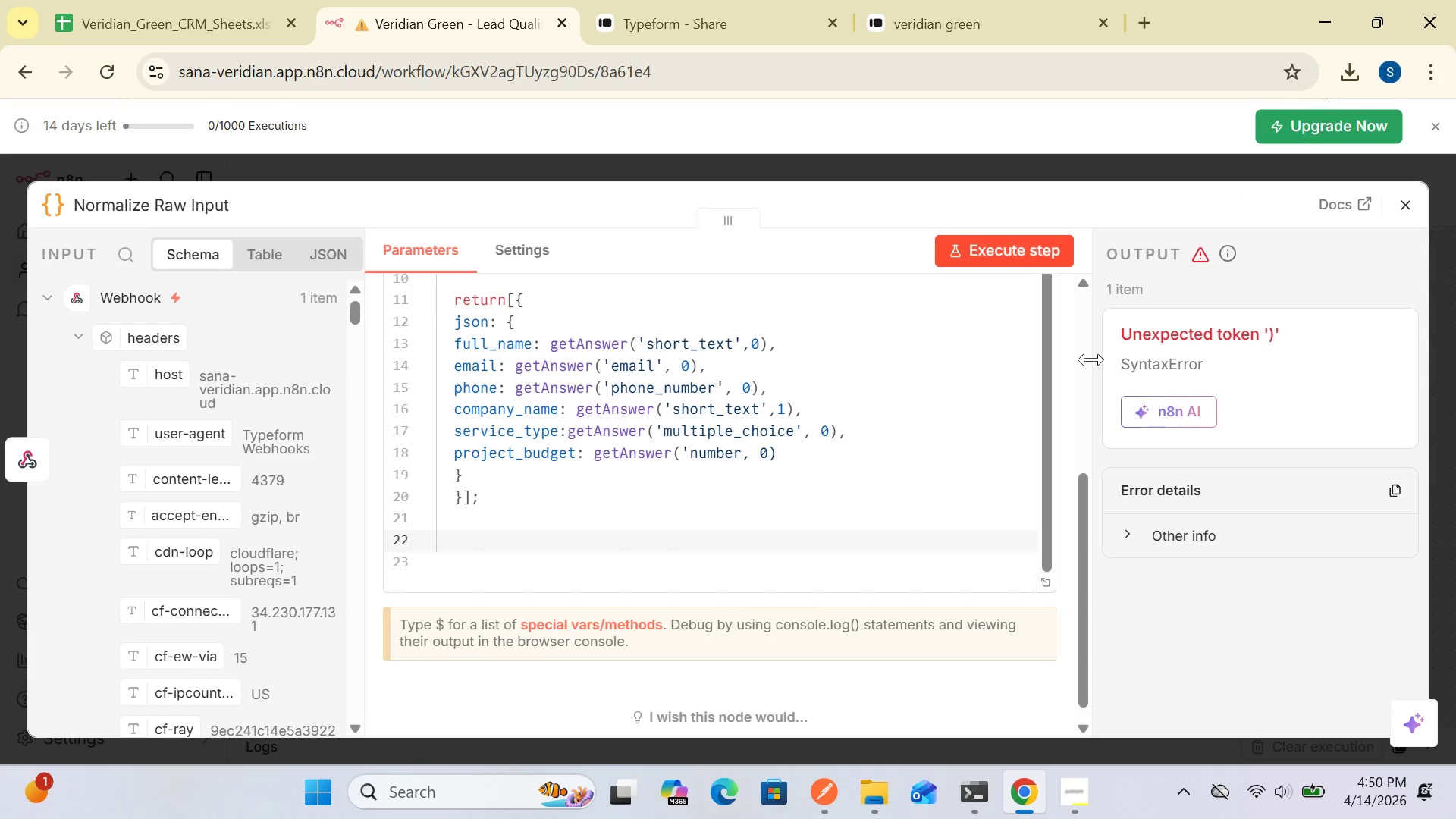 
left_click_drag(start_coordinate=[1044, 494], to_coordinate=[1047, 422])
 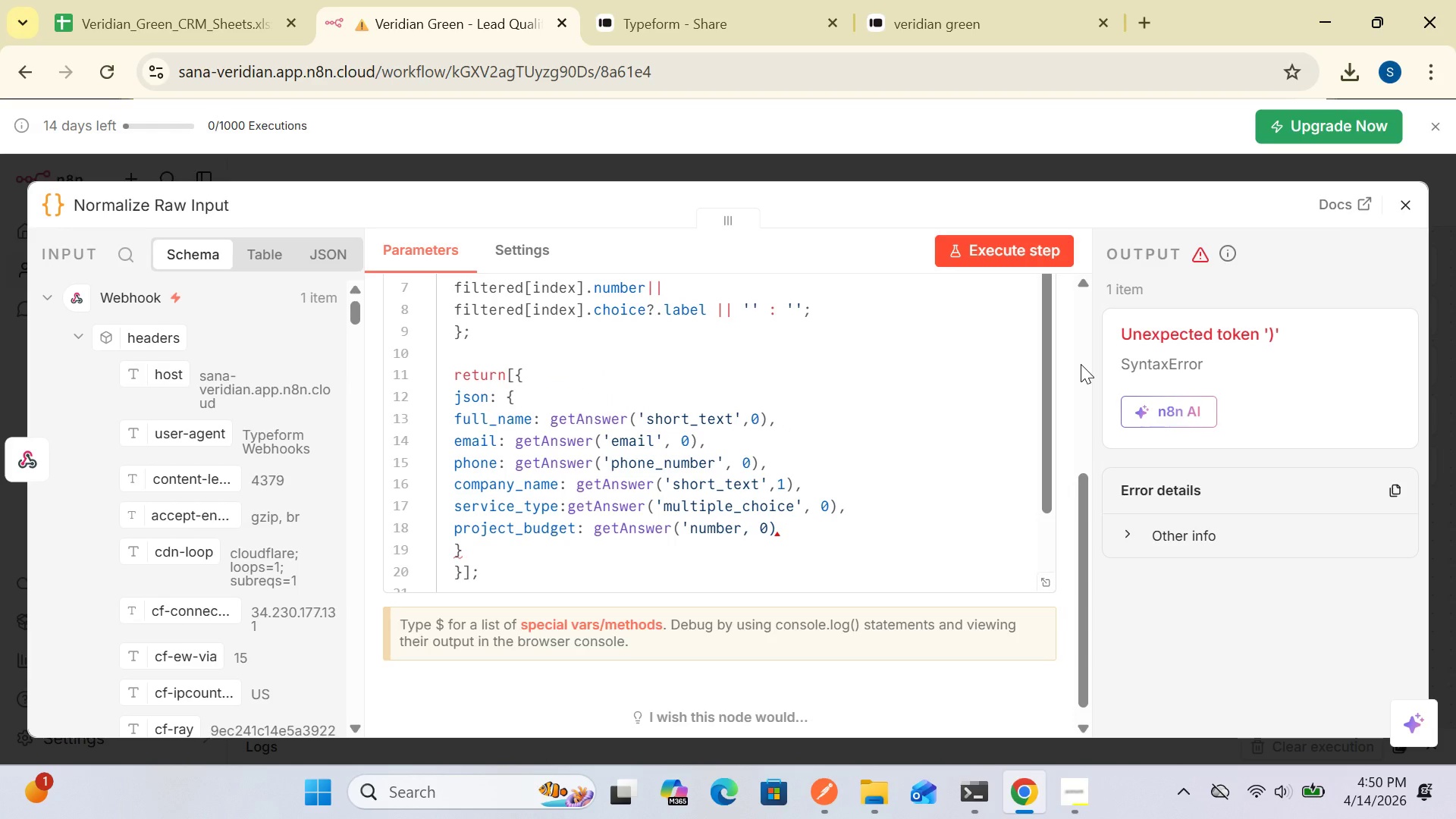 
wait(16.0)
 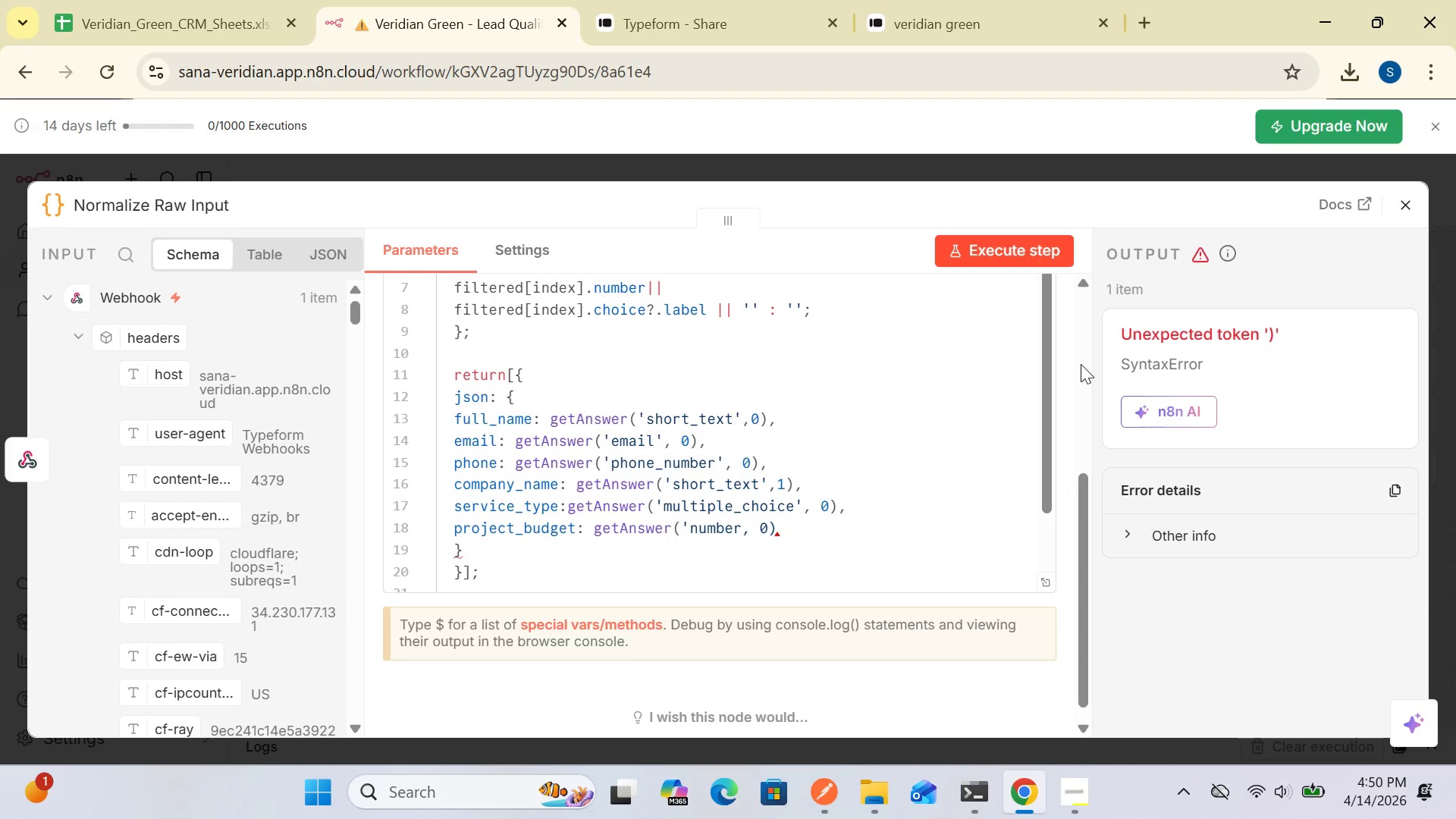 
left_click([1041, 581])
 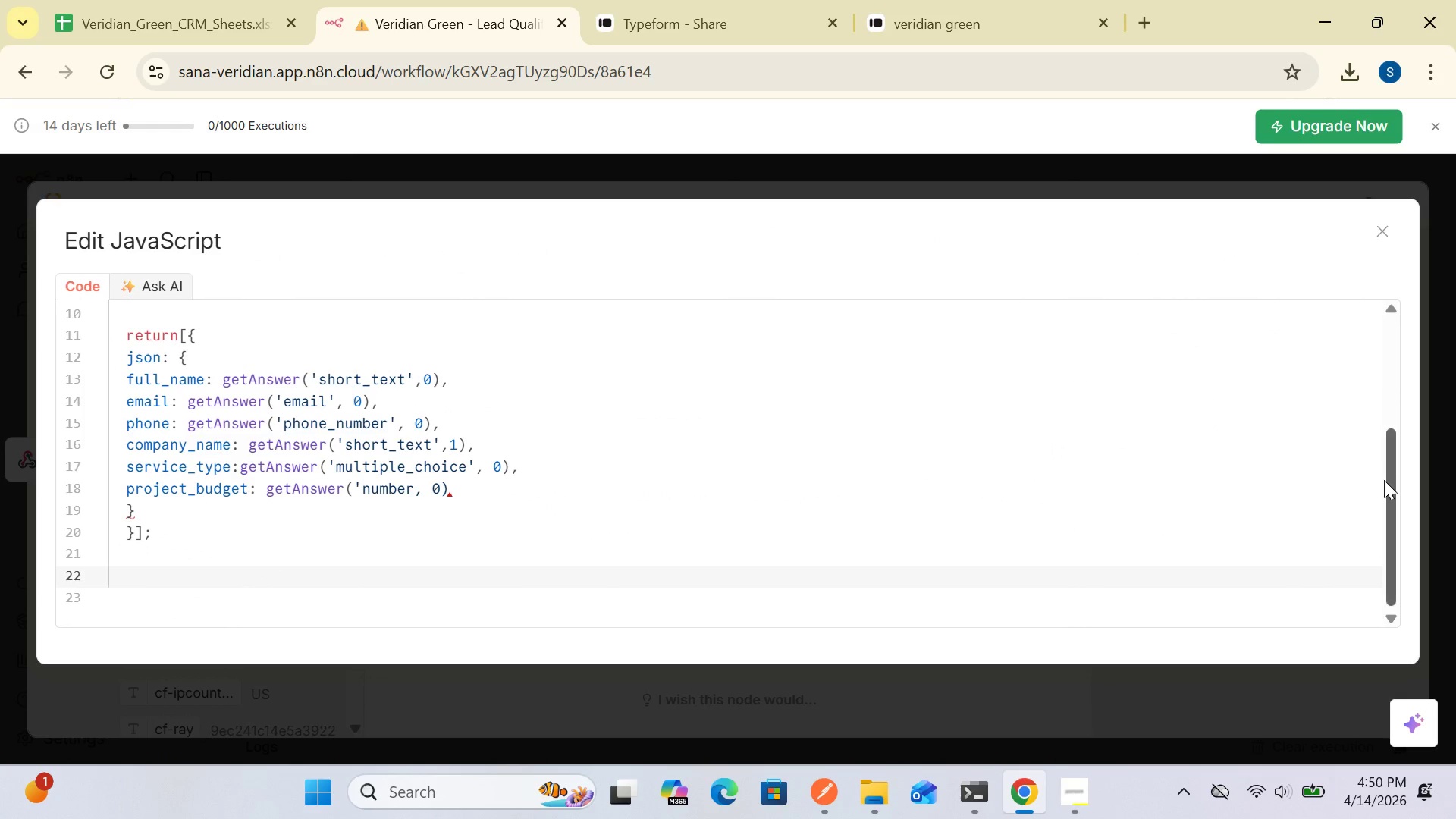 
left_click_drag(start_coordinate=[1387, 488], to_coordinate=[1364, 345])
 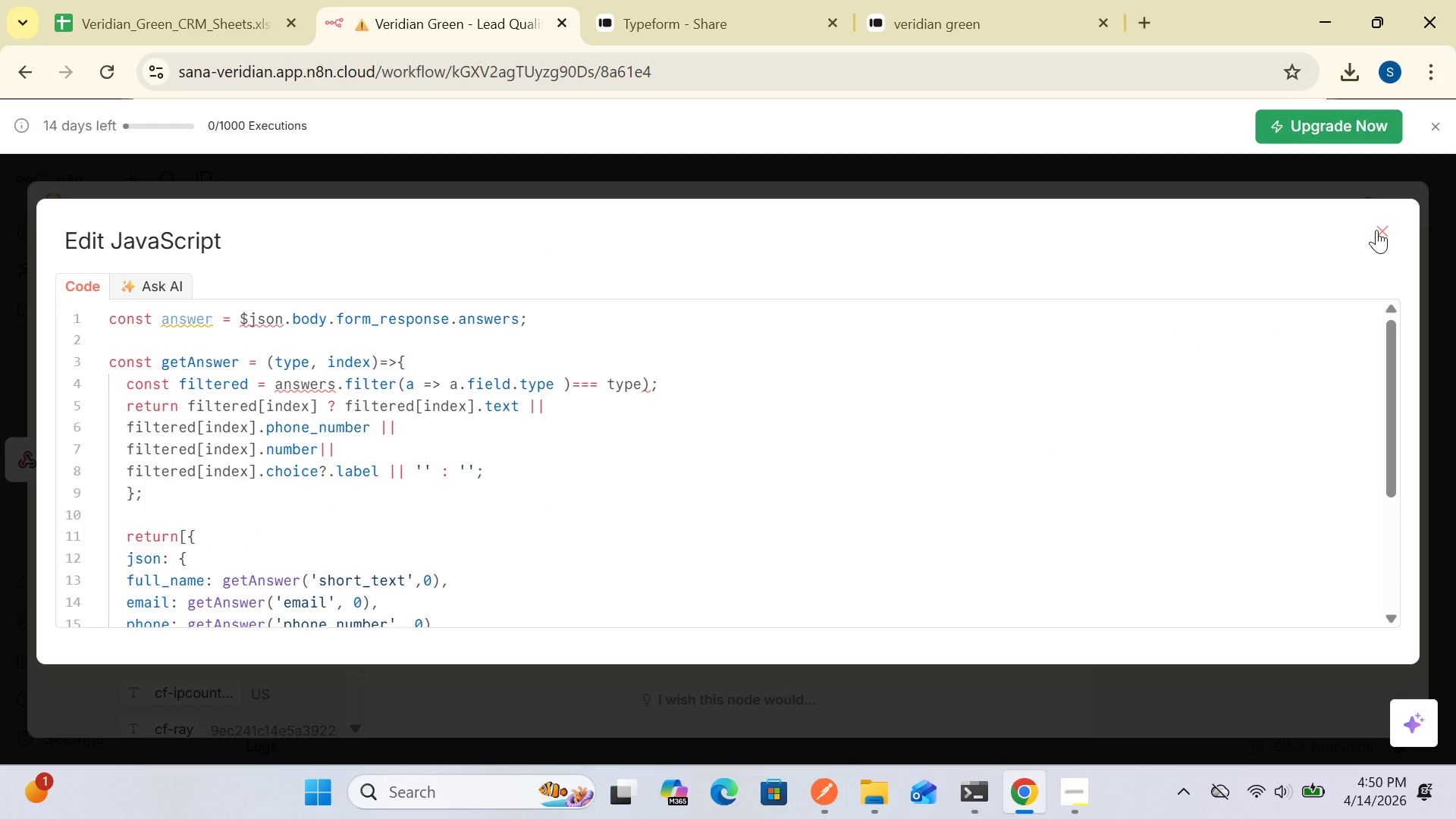 
left_click([1376, 230])
 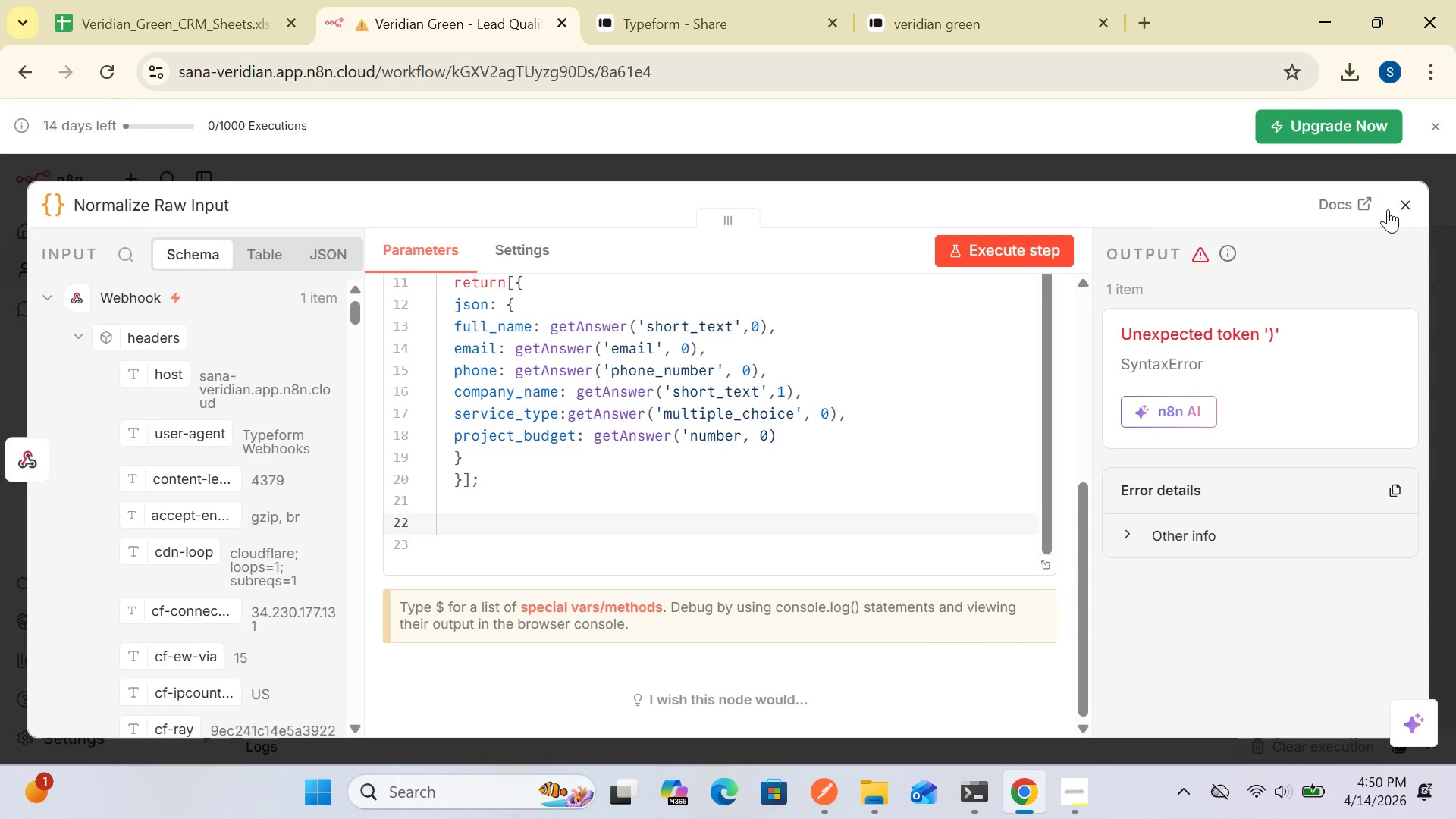 
left_click([1408, 206])
 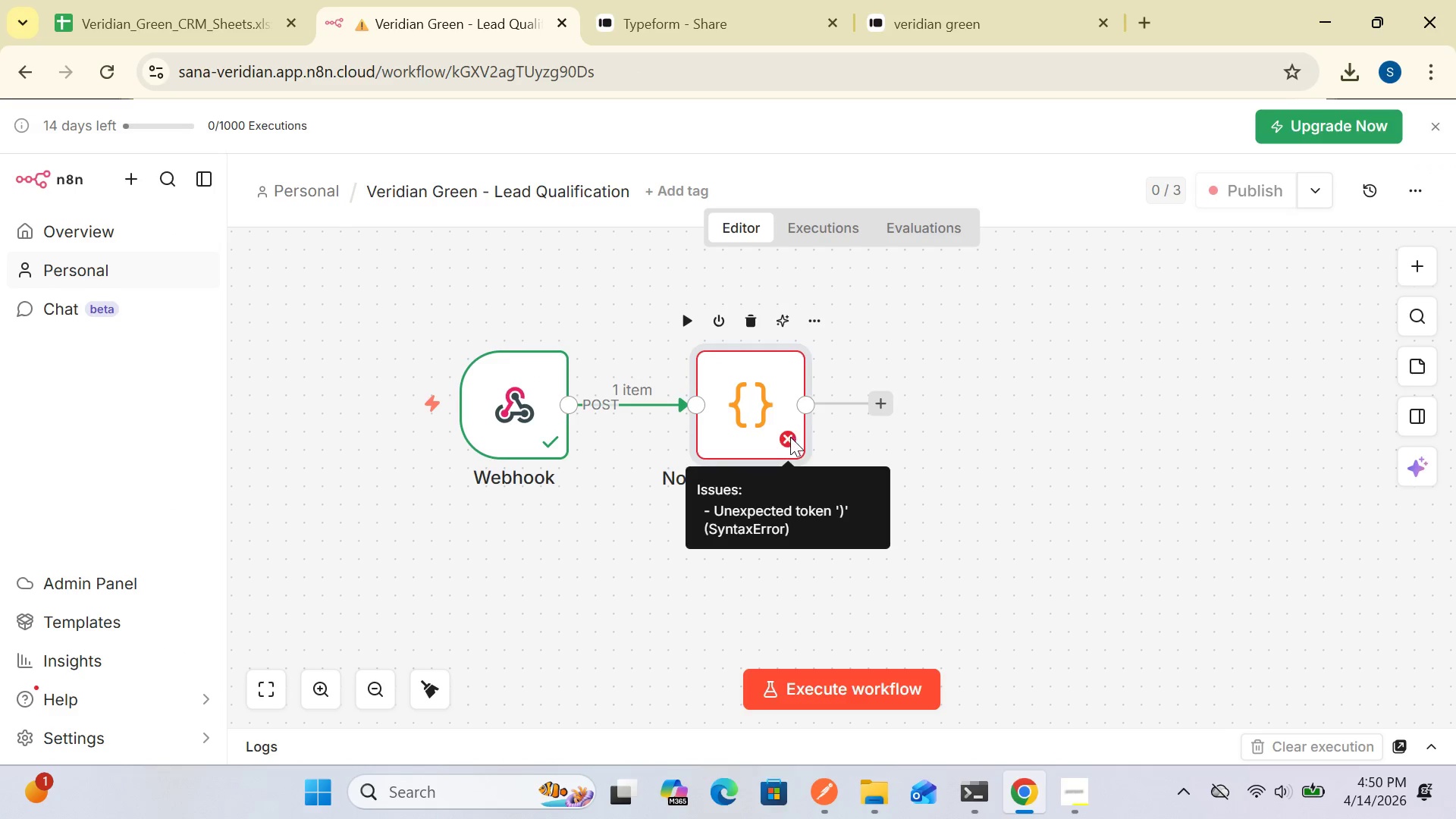 
left_click([785, 437])
 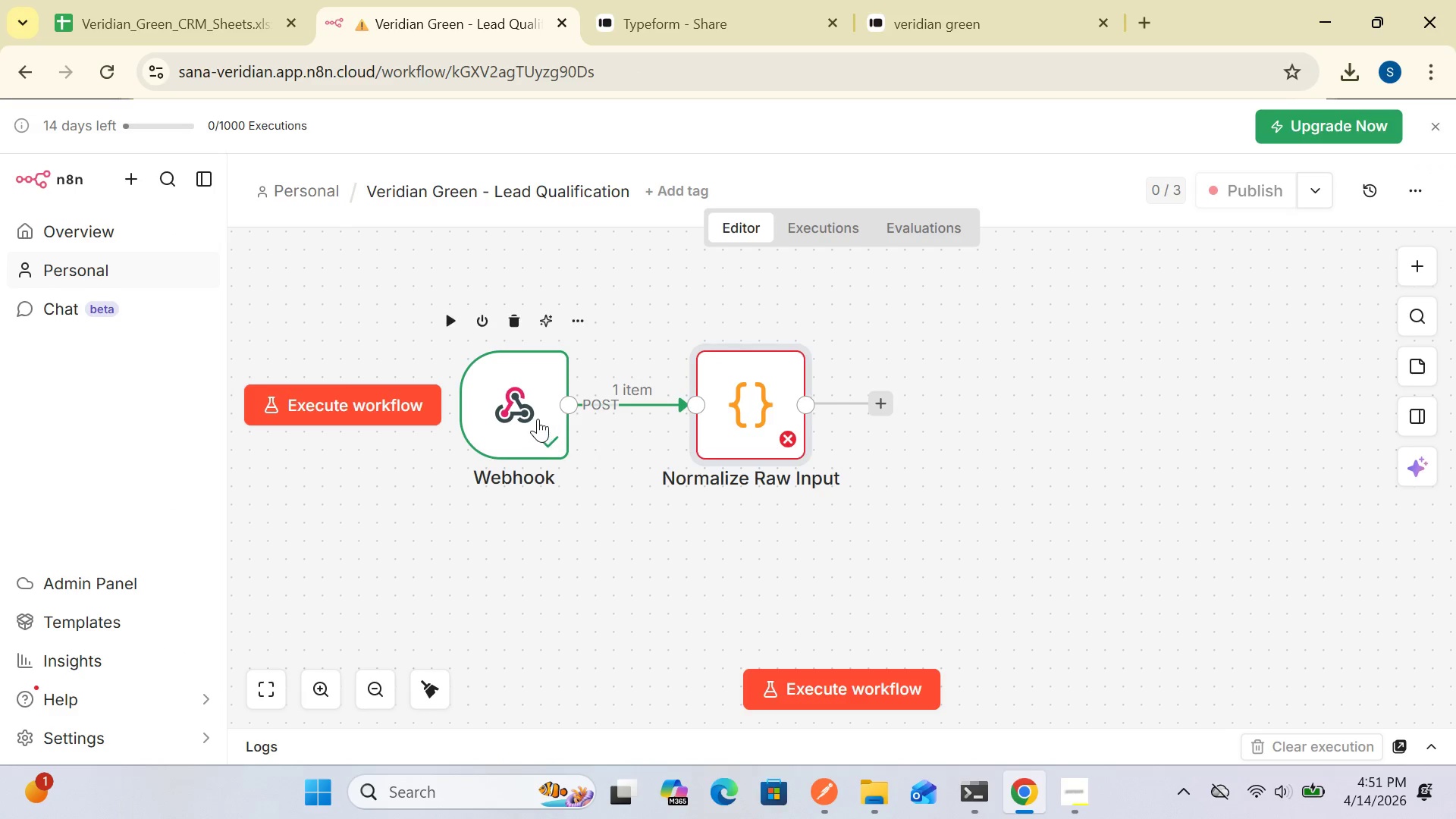 